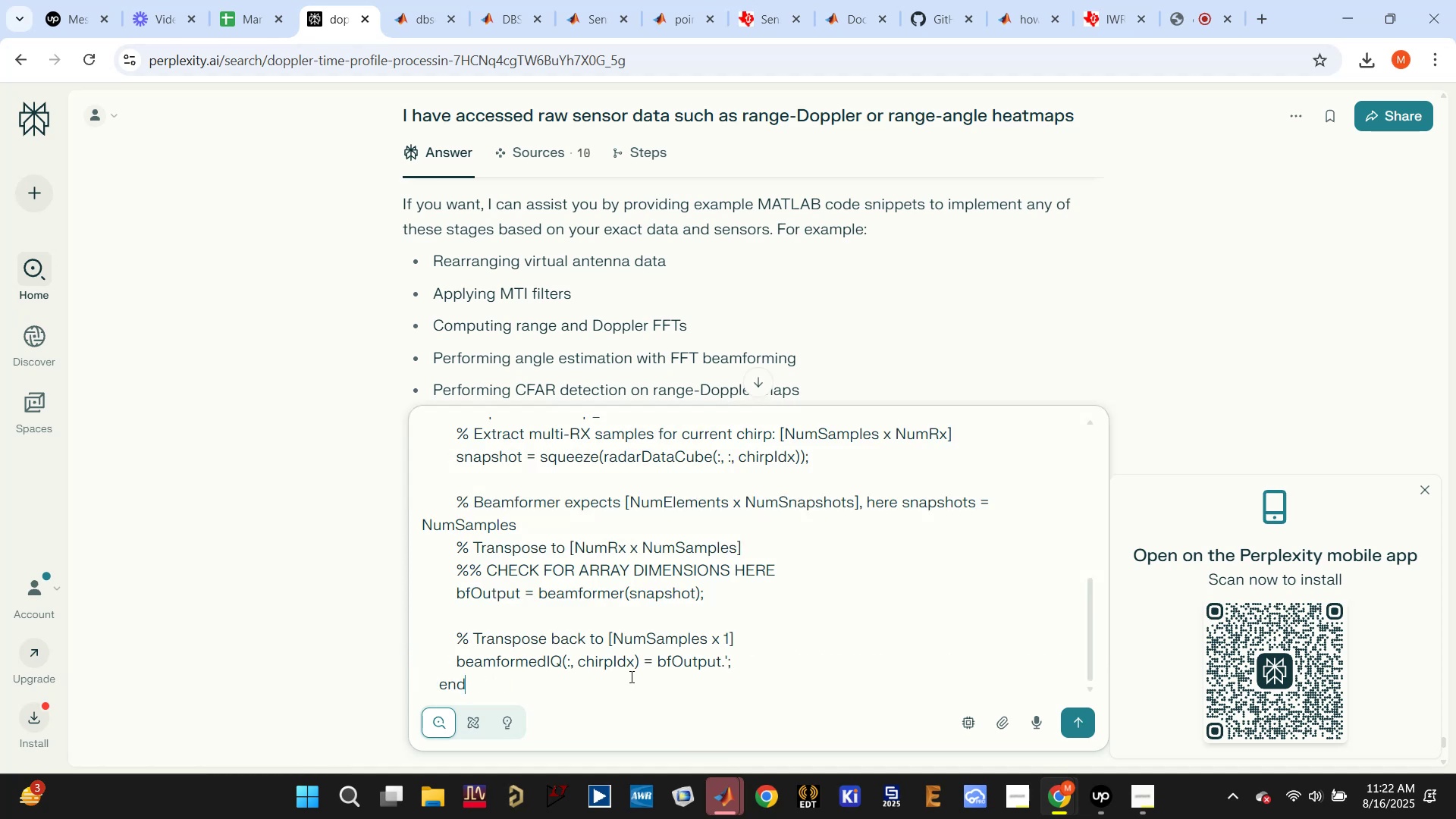 
key(Enter)
 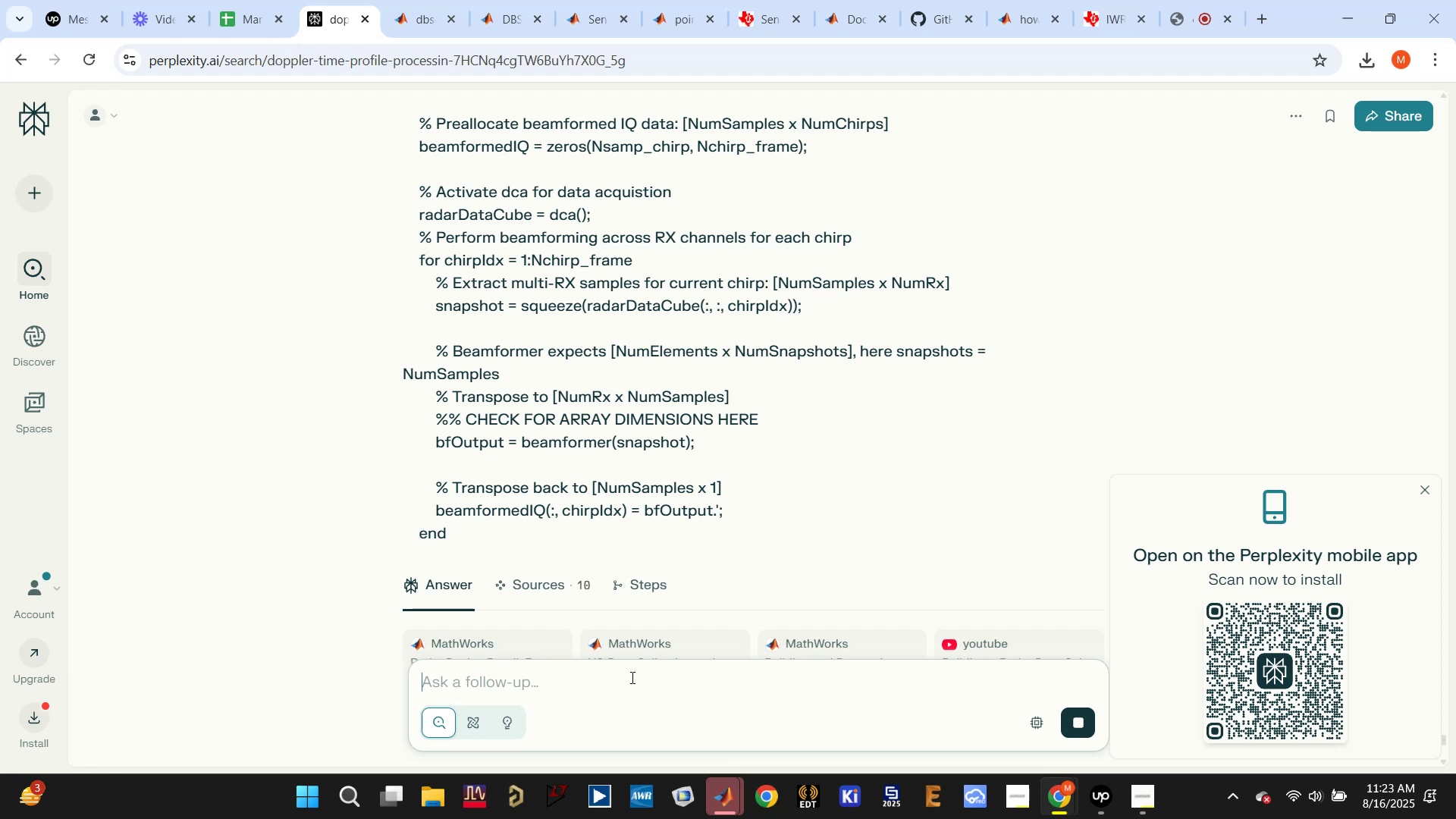 
wait(19.59)
 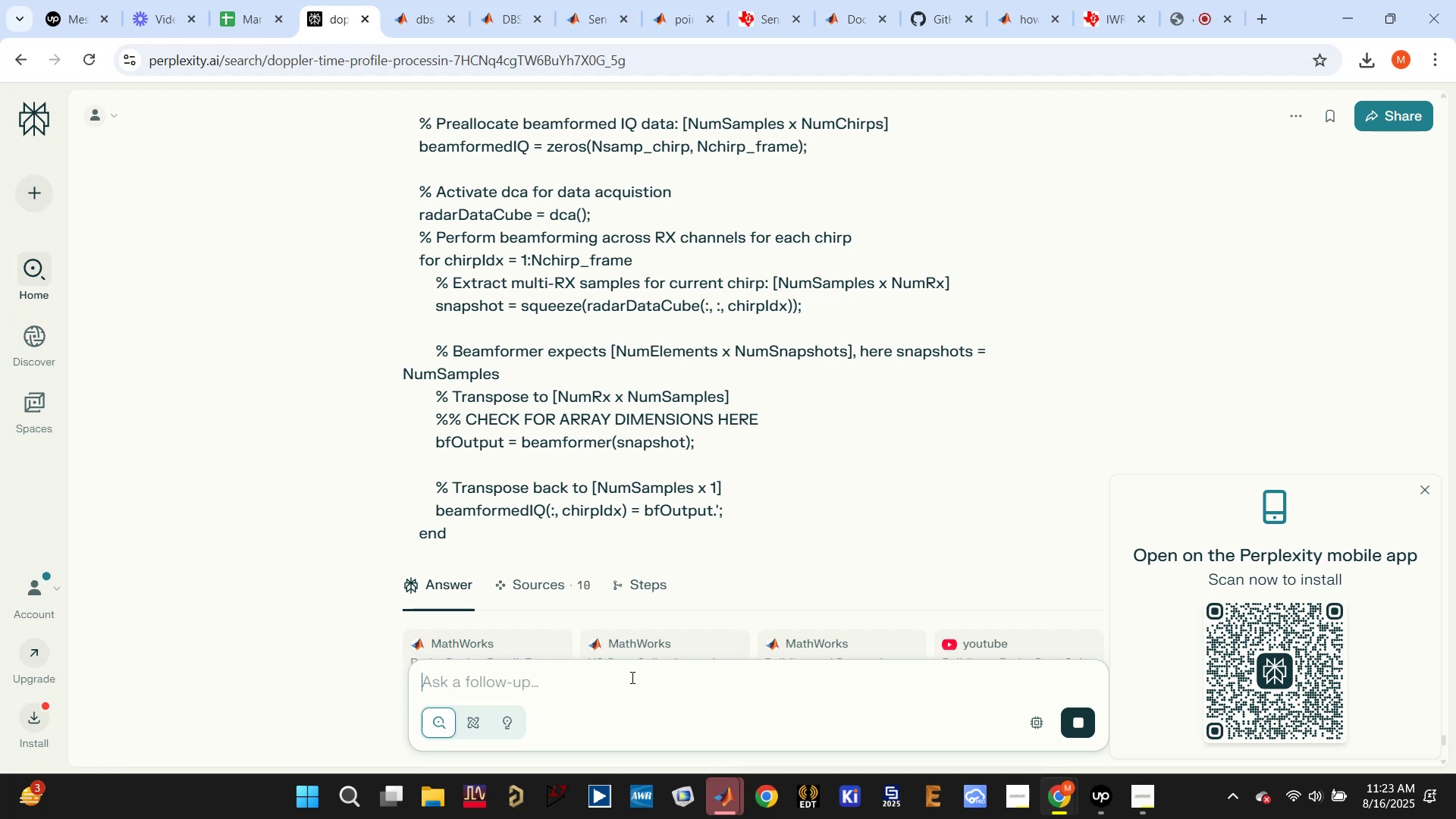 
scroll: coordinate [770, 434], scroll_direction: down, amount: 5.0
 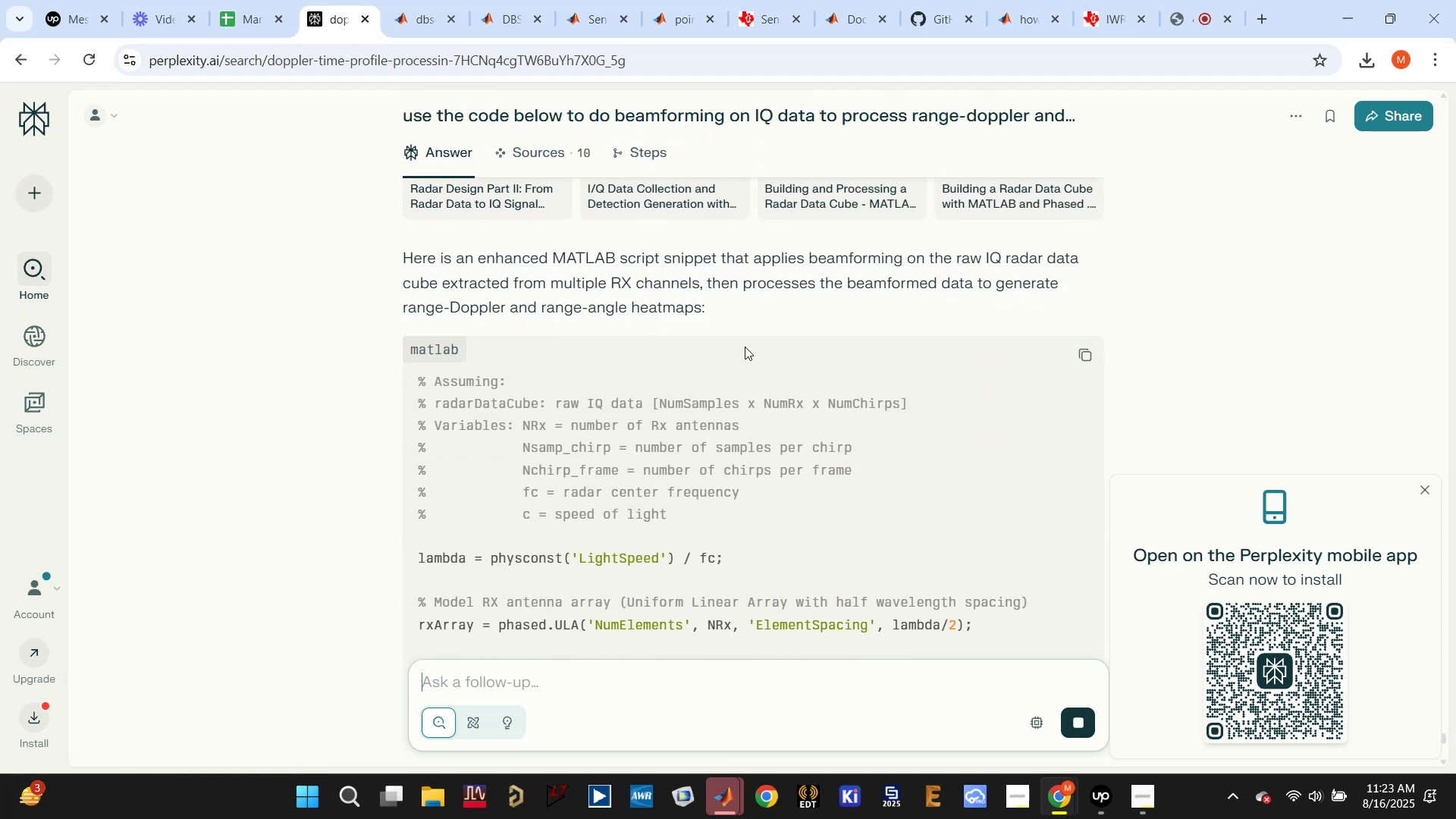 
wait(6.36)
 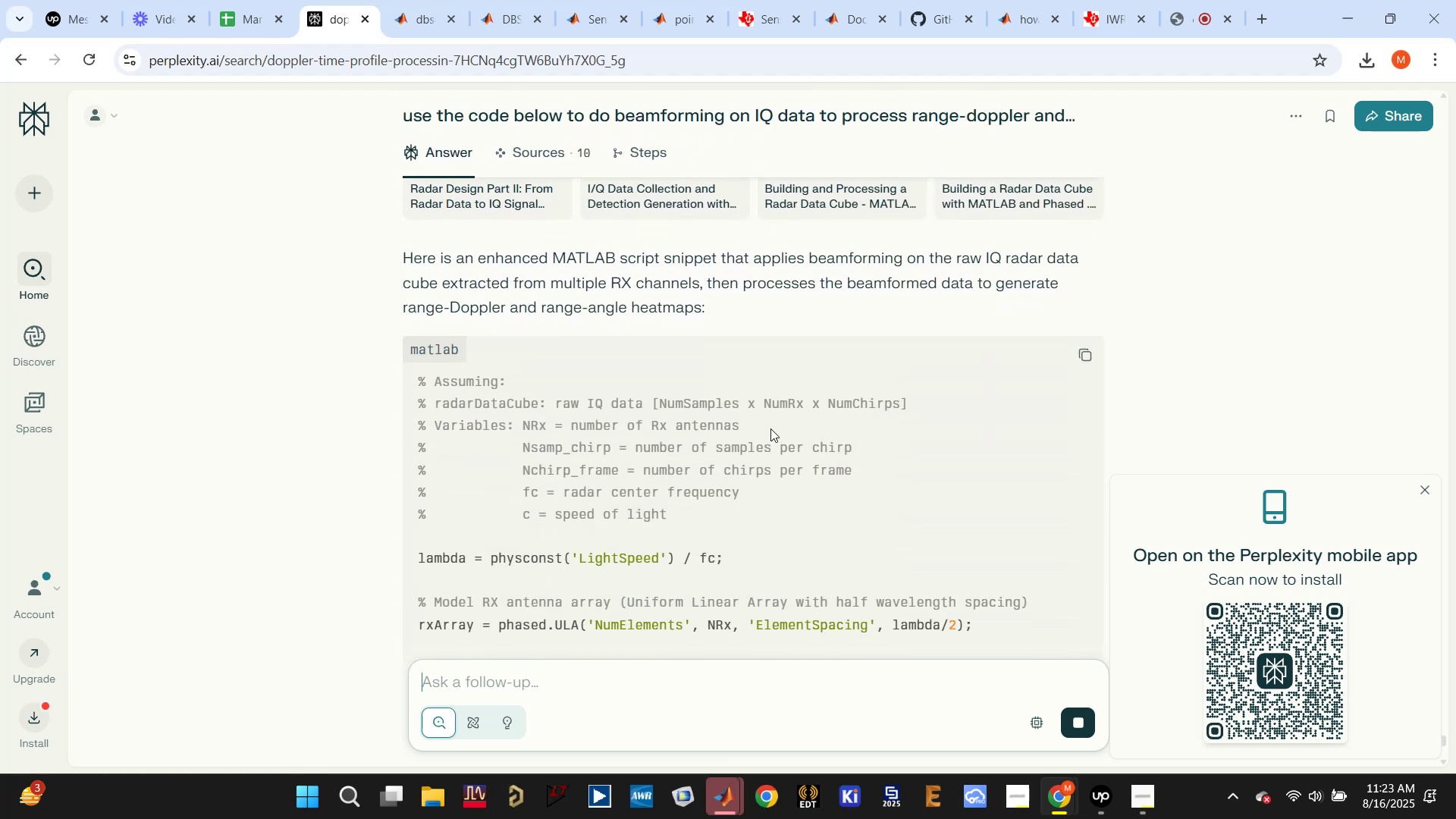 
scroll: coordinate [727, 372], scroll_direction: down, amount: 4.0
 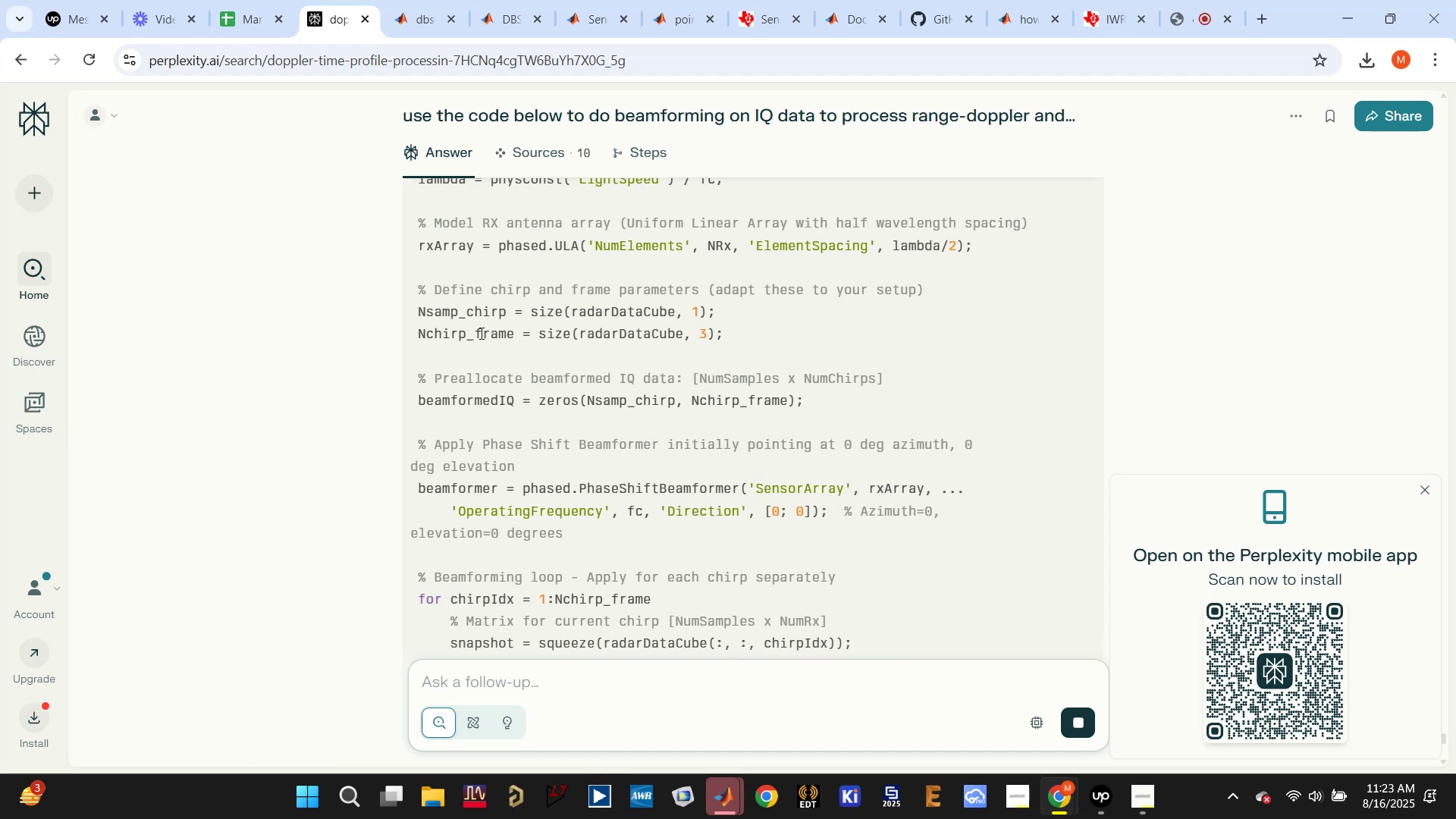 
double_click([481, 315])
 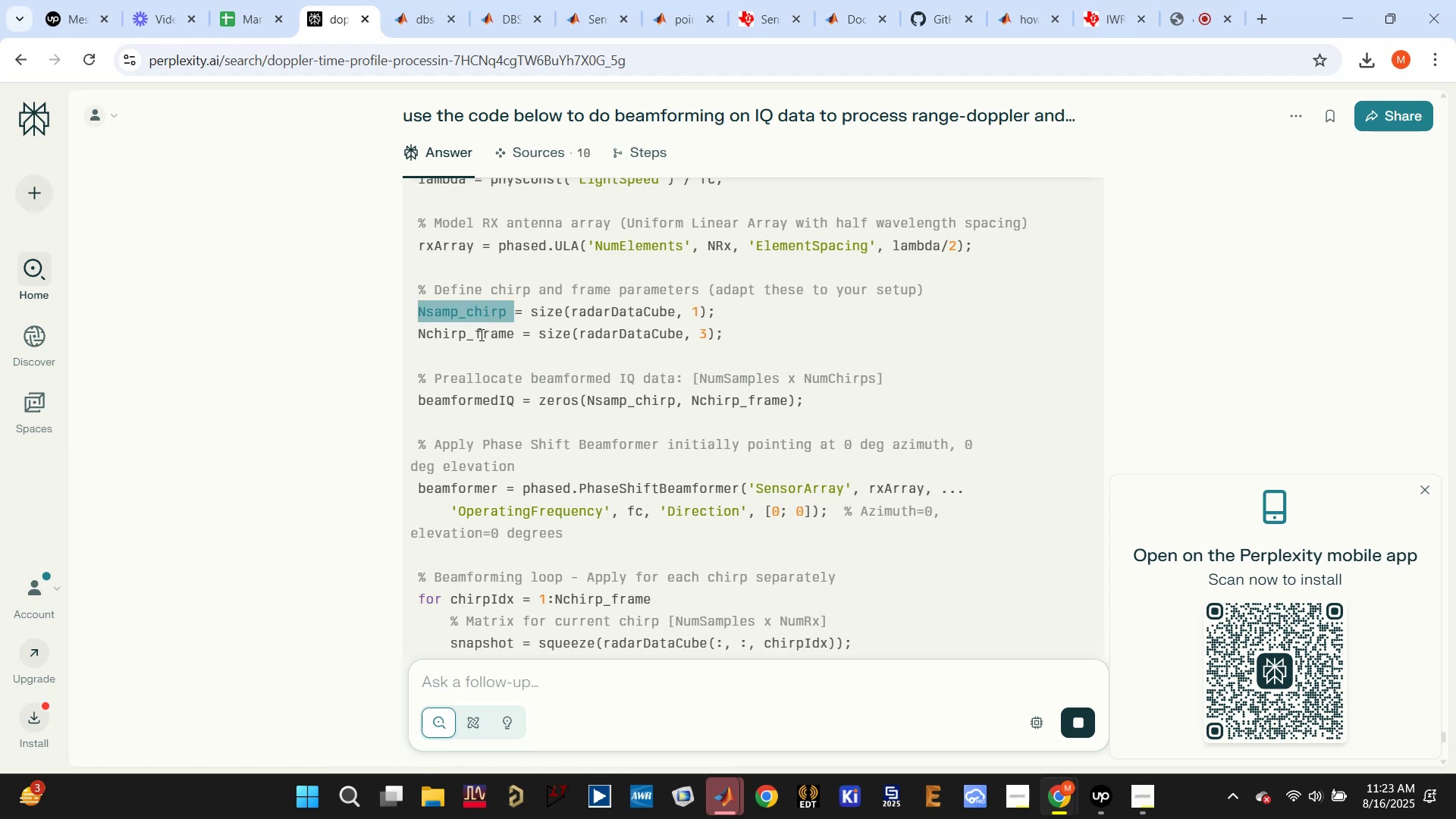 
triple_click([478, 338])
 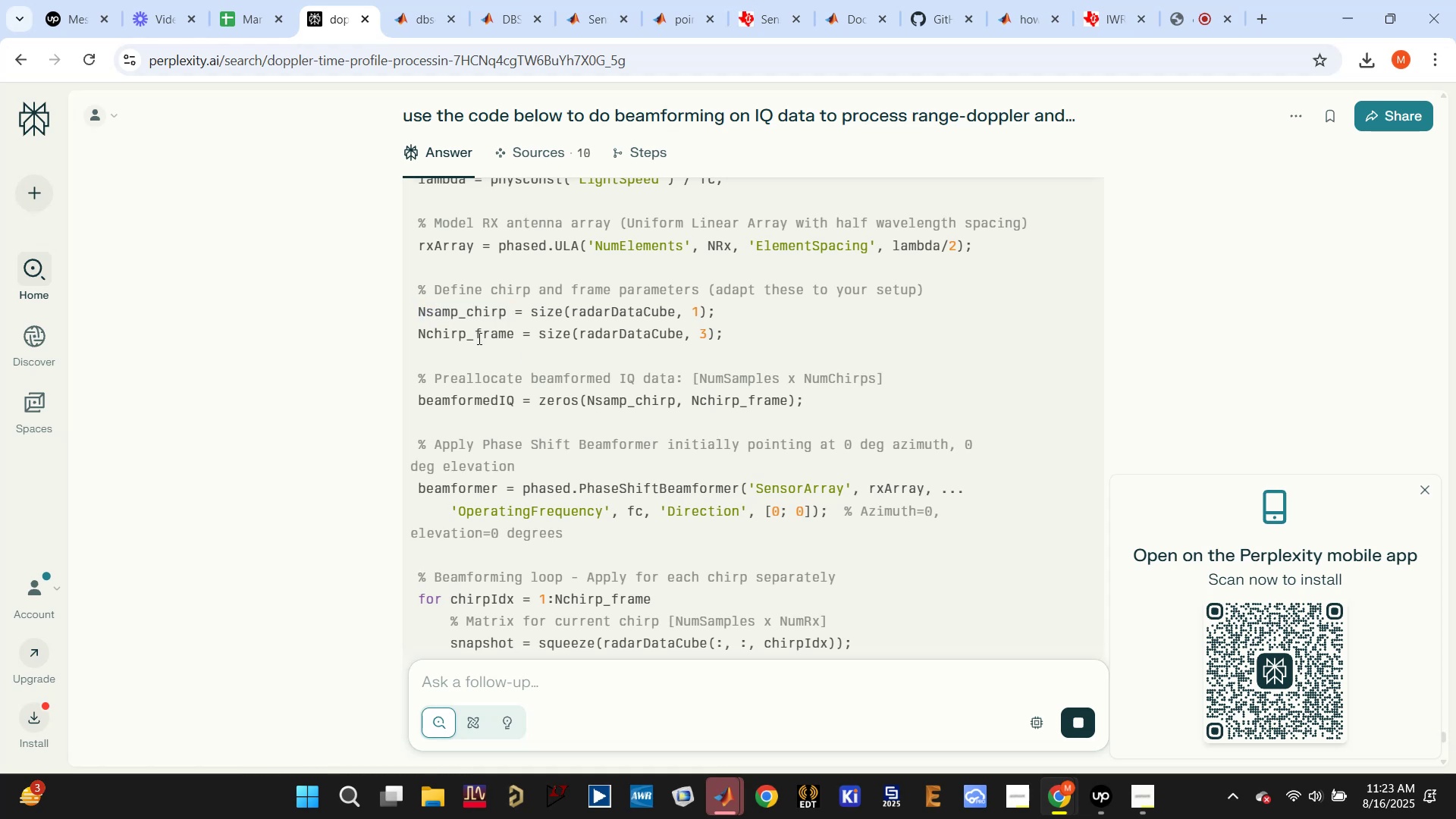 
triple_click([478, 338])
 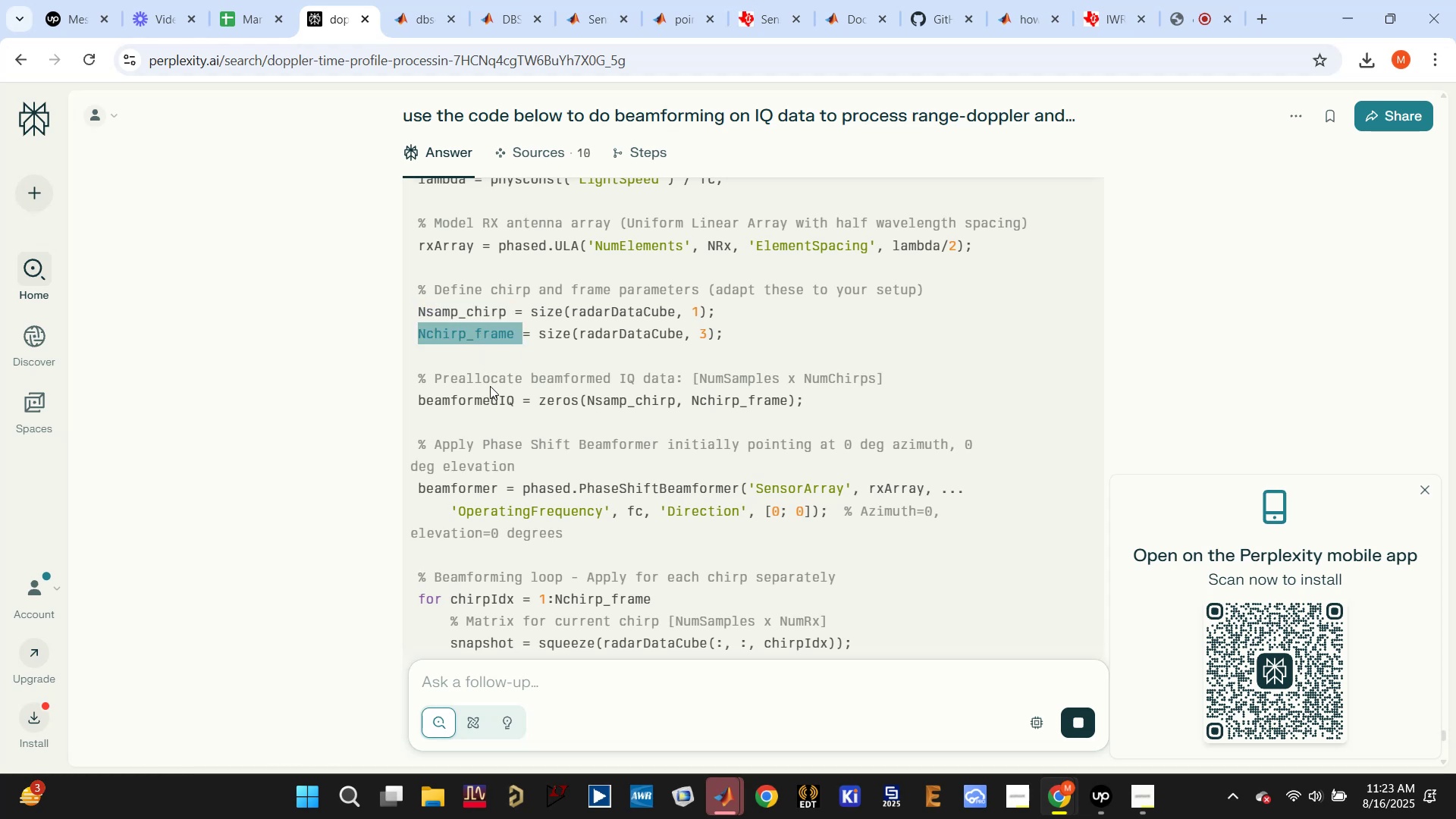 
double_click([490, 387])
 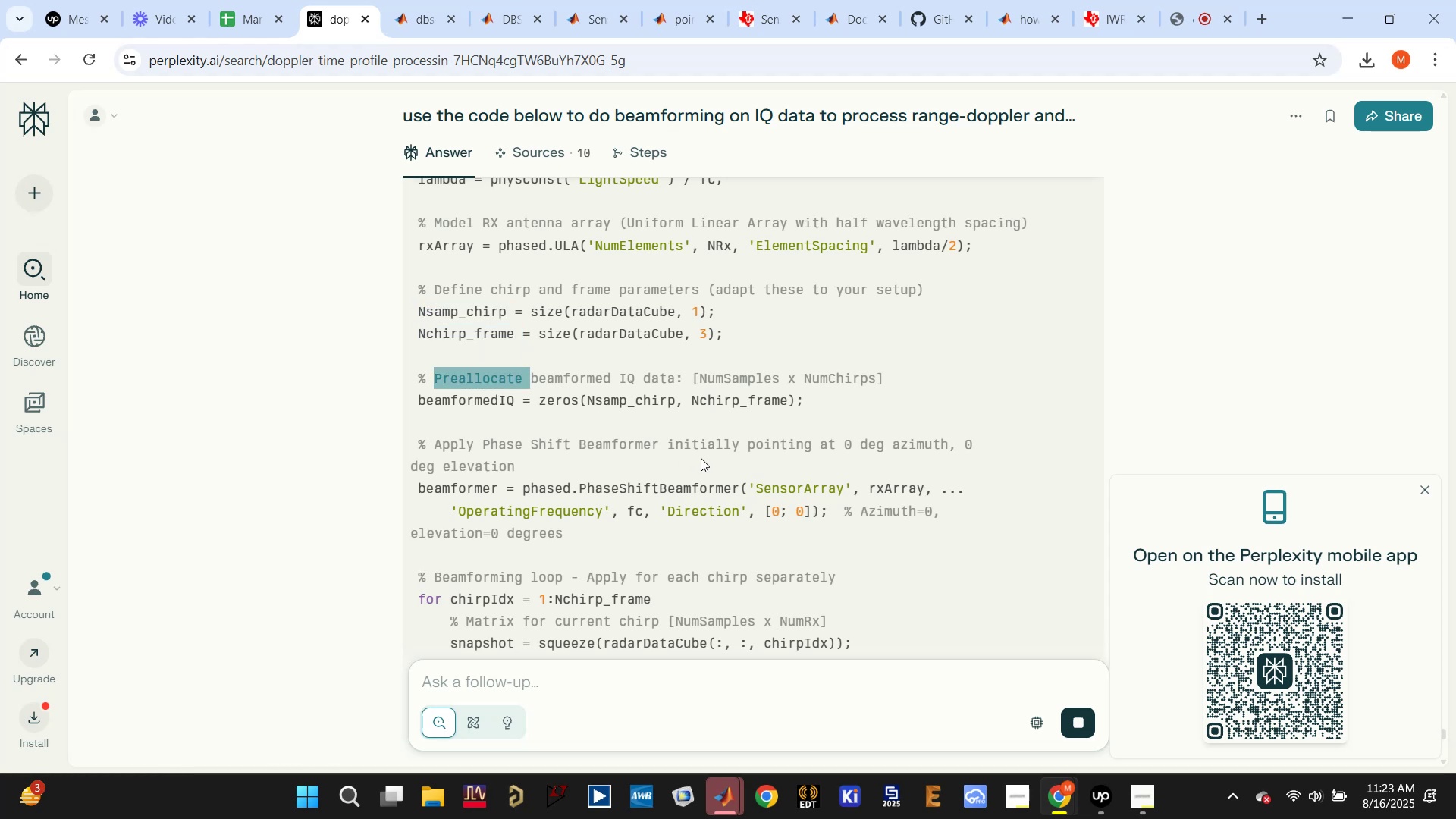 
scroll: coordinate [675, 455], scroll_direction: down, amount: 5.0
 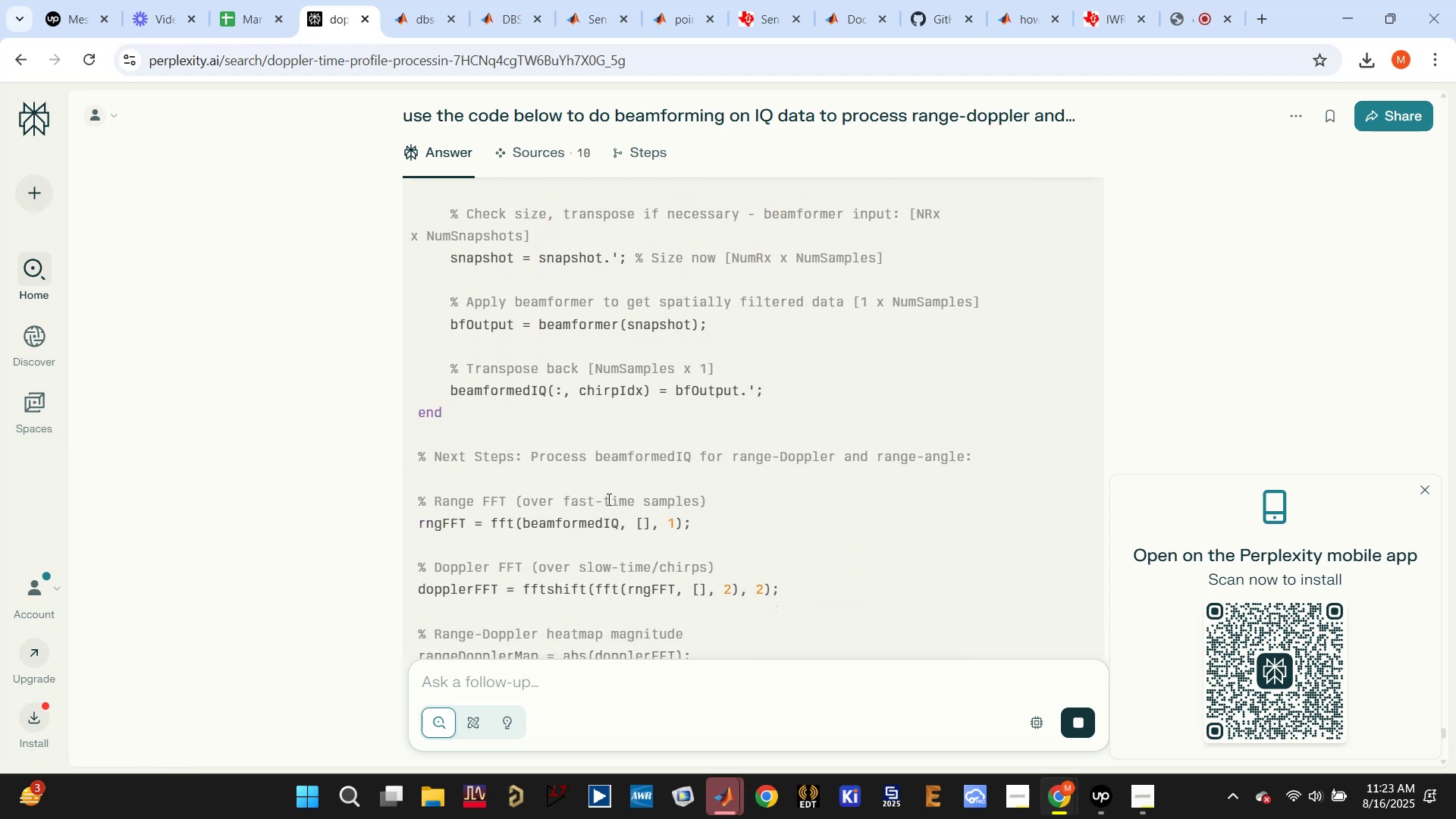 
double_click([595, 527])
 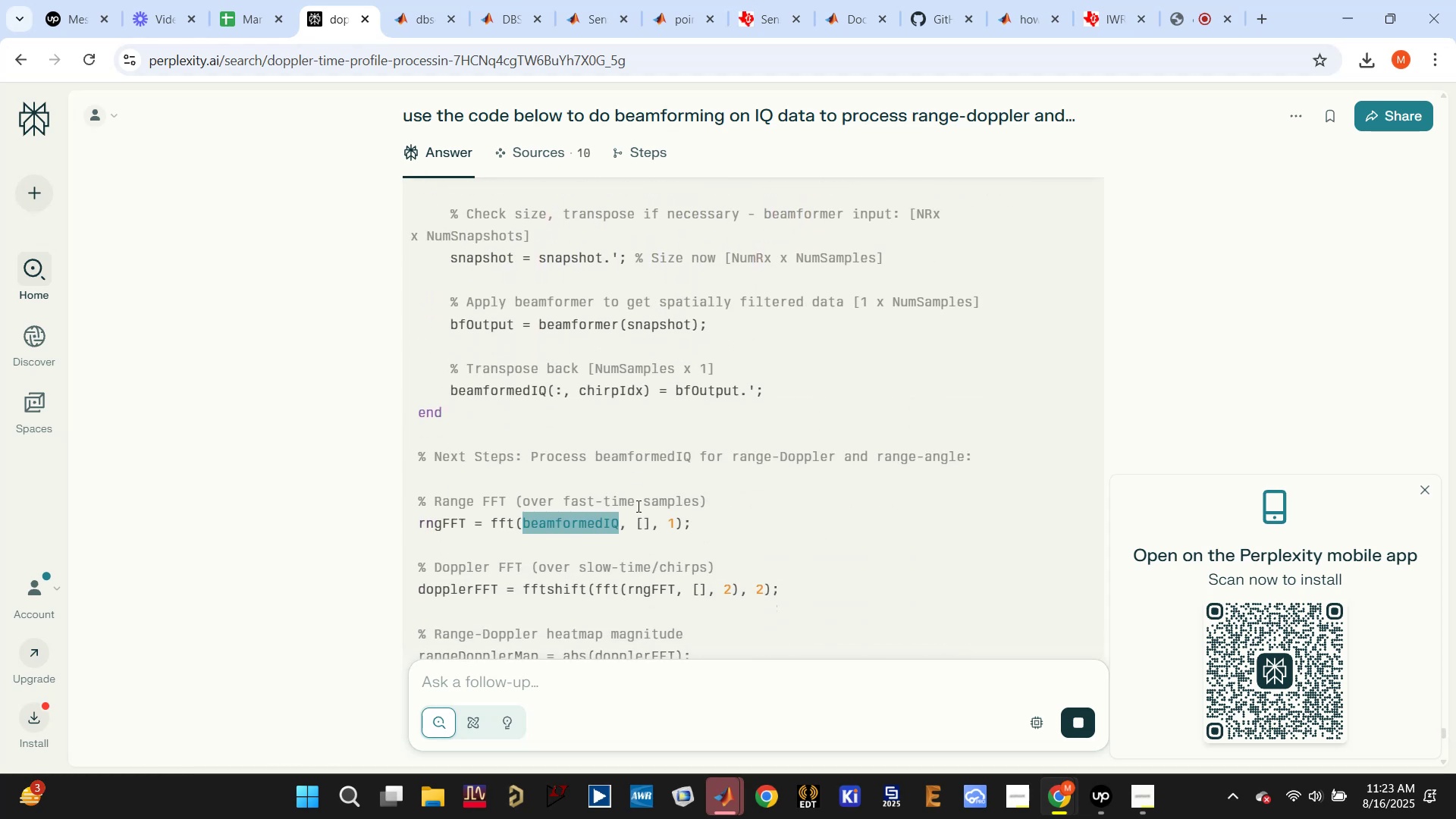 
scroll: coordinate [657, 499], scroll_direction: down, amount: 2.0
 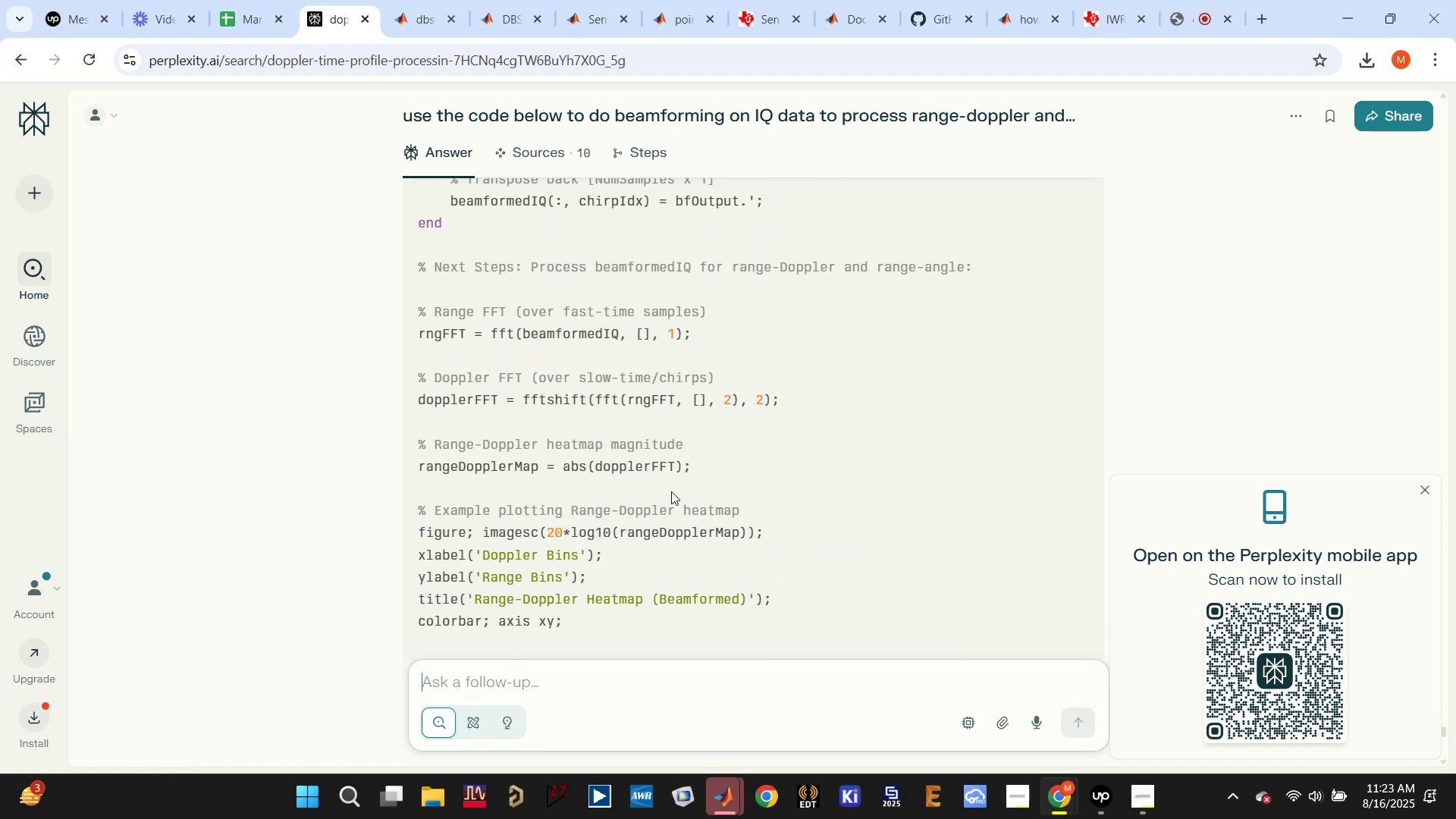 
scroll: coordinate [671, 480], scroll_direction: up, amount: 1.0
 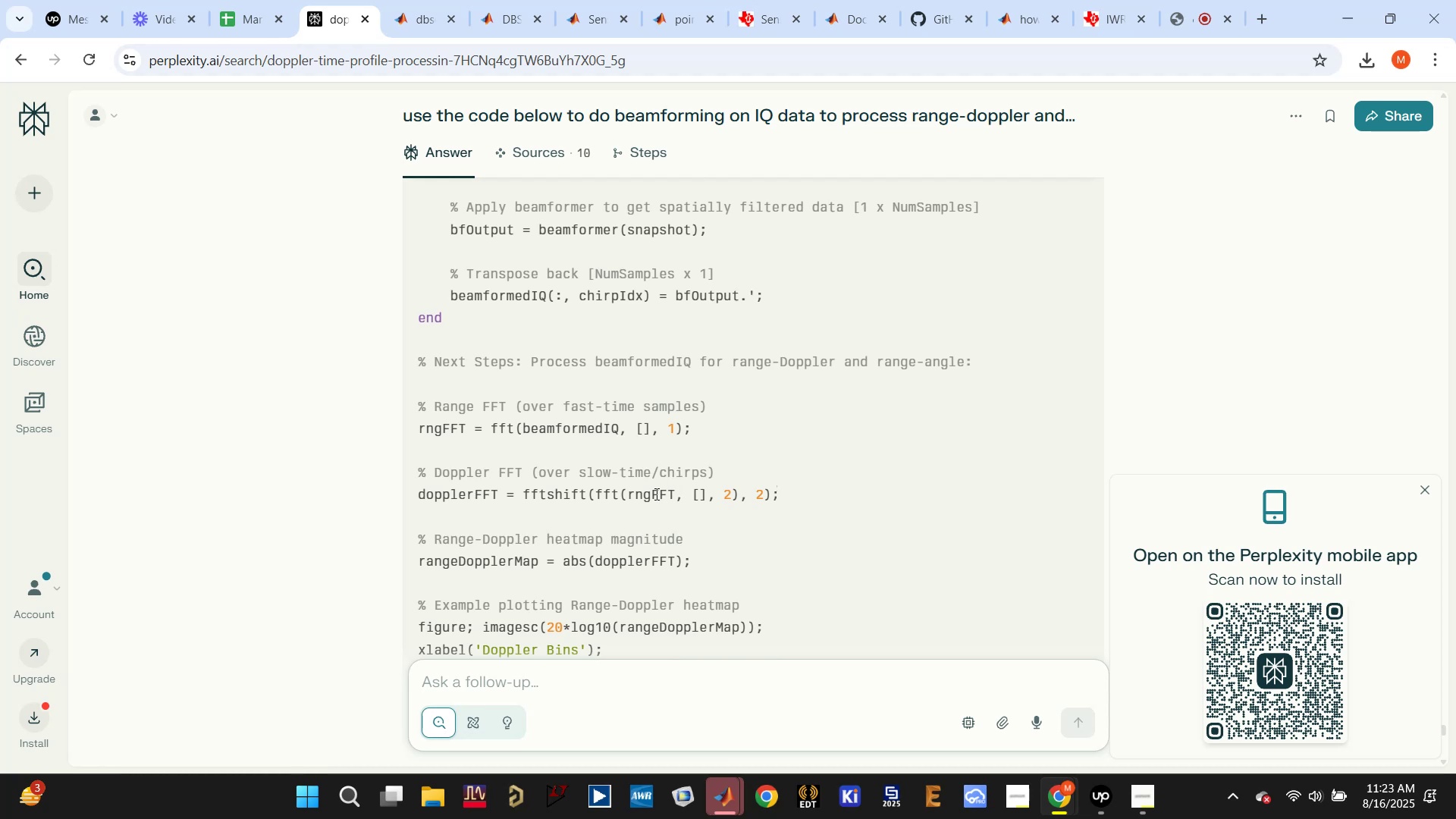 
double_click([655, 494])
 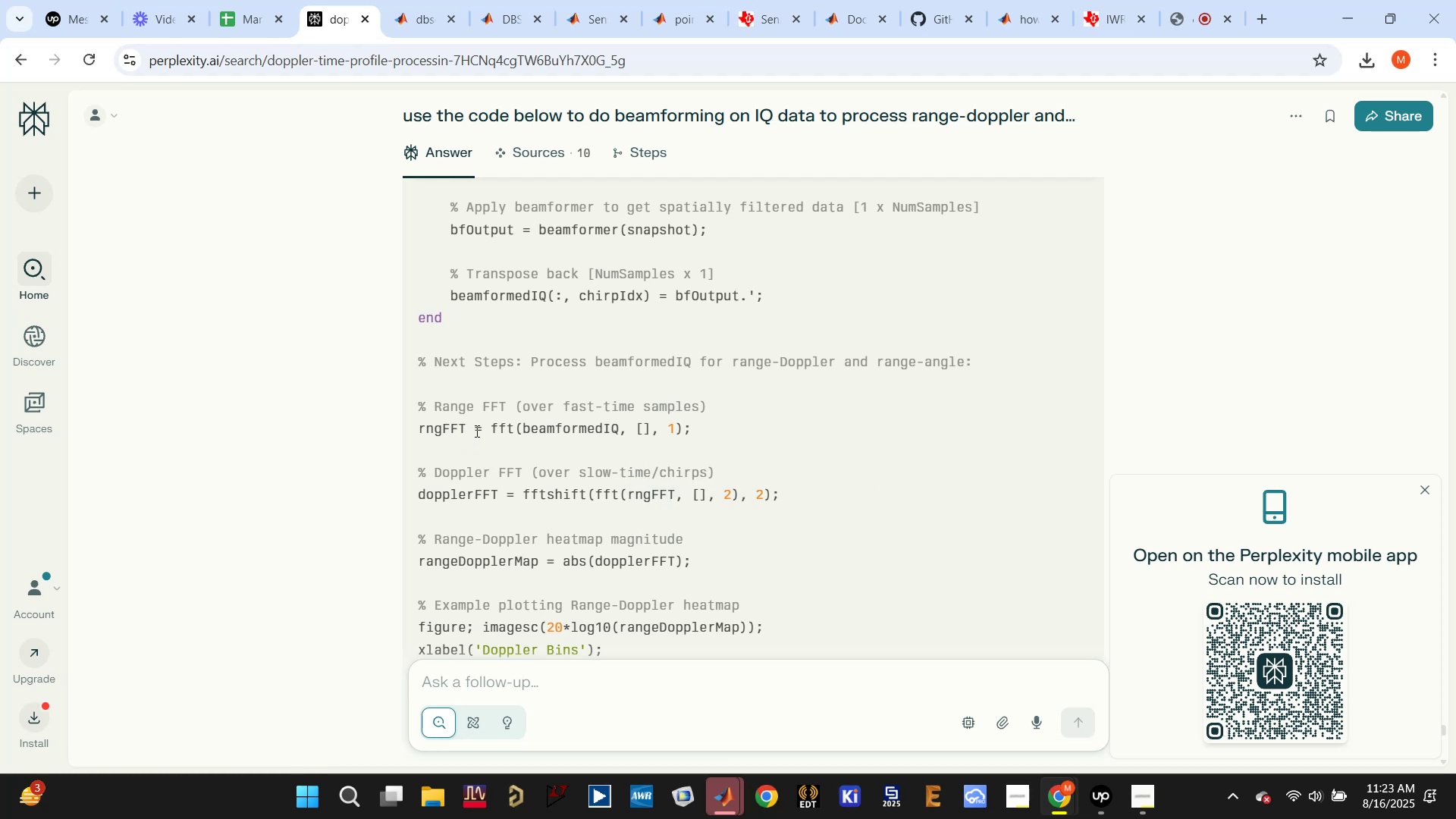 
wait(7.1)
 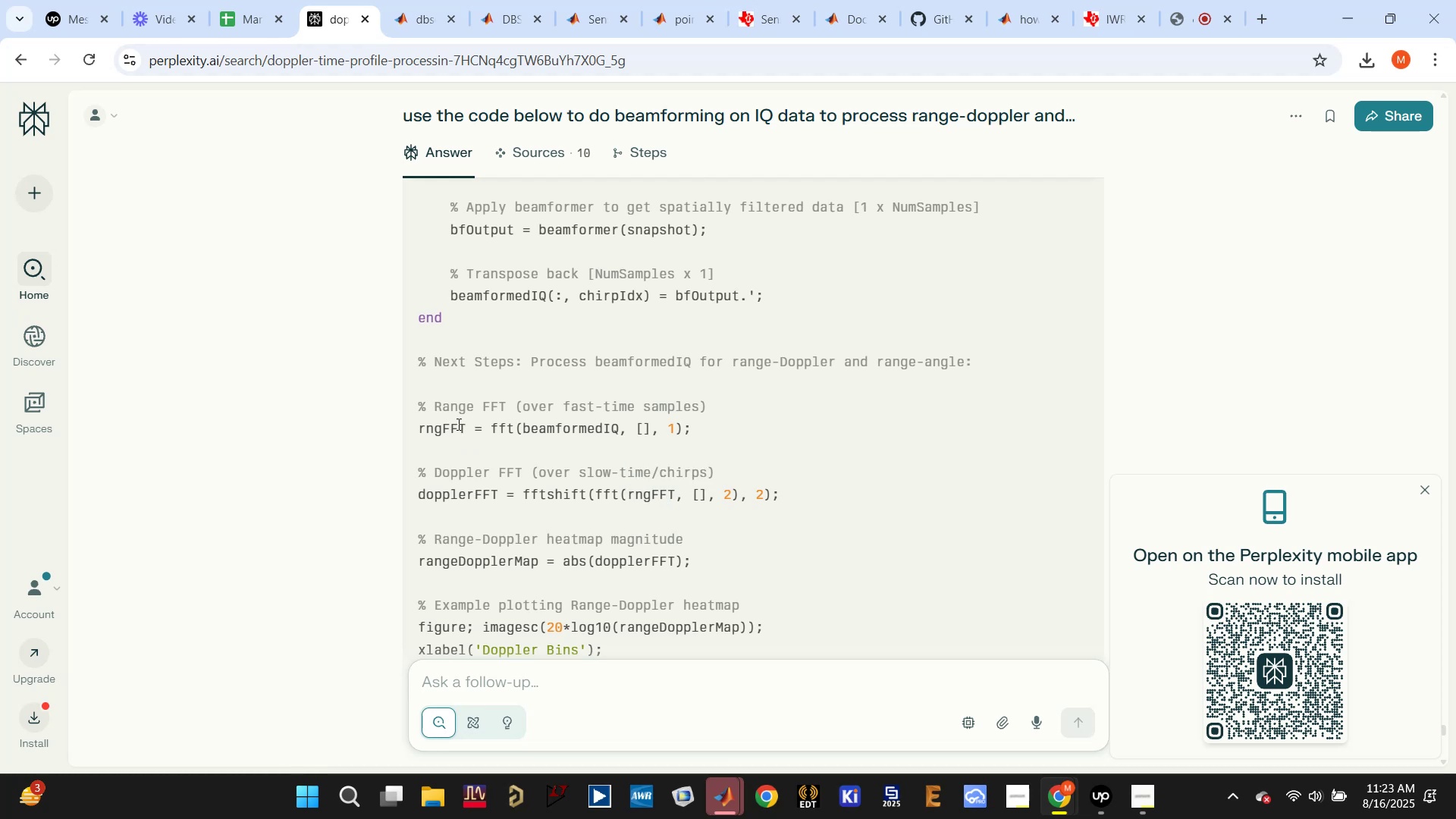 
scroll: coordinate [526, 457], scroll_direction: down, amount: 3.0
 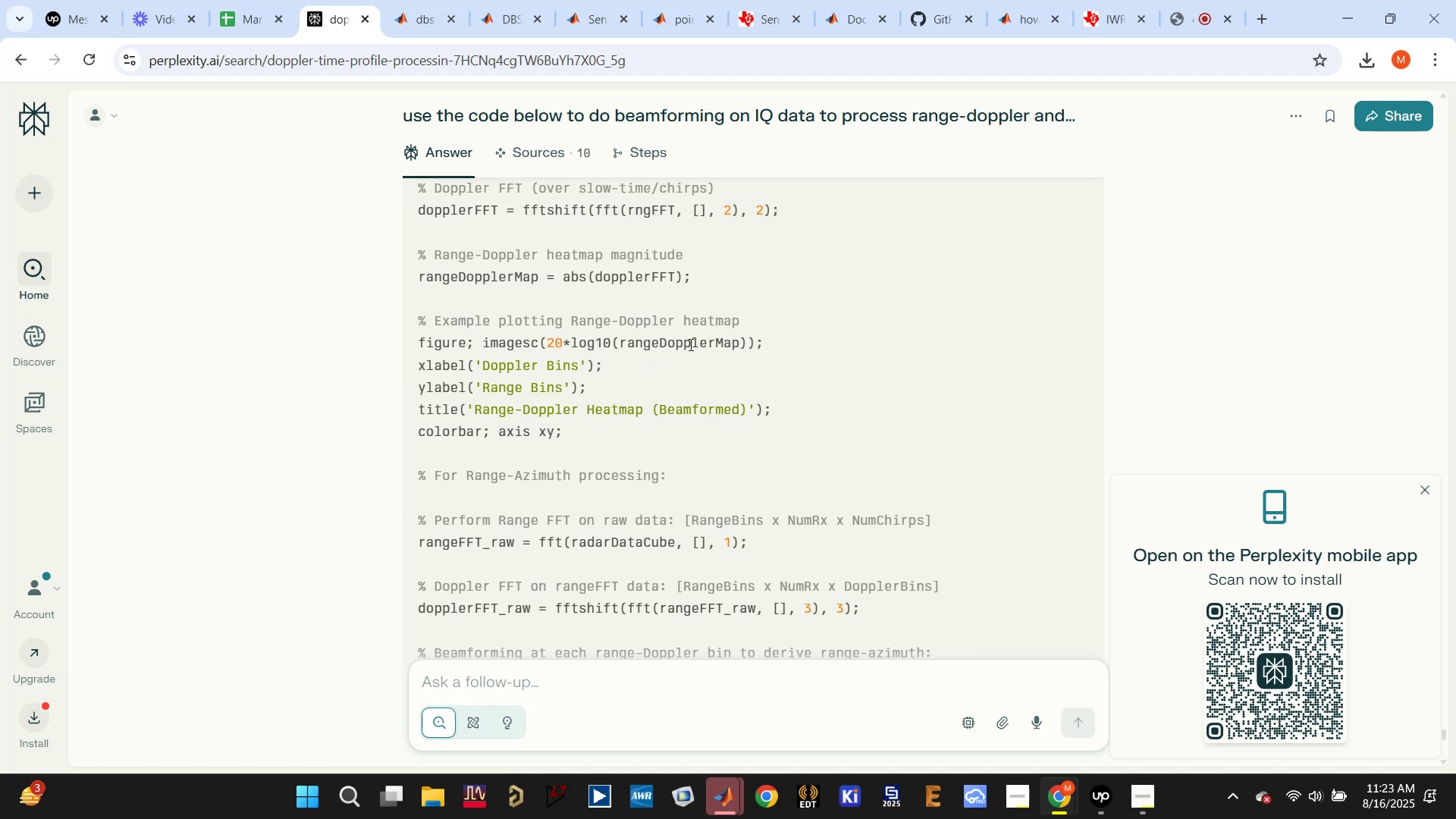 
double_click([690, 339])
 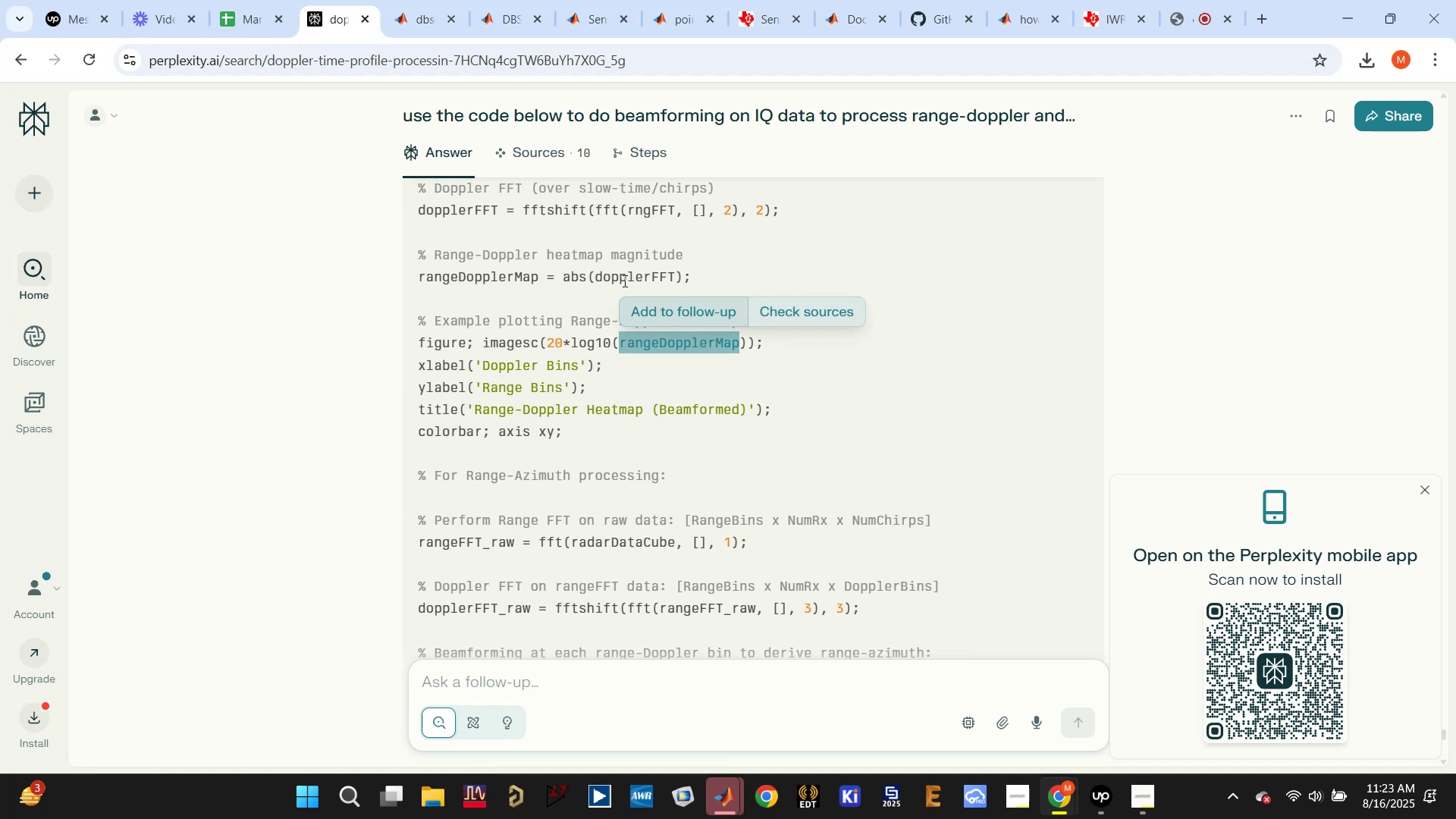 
left_click([624, 259])
 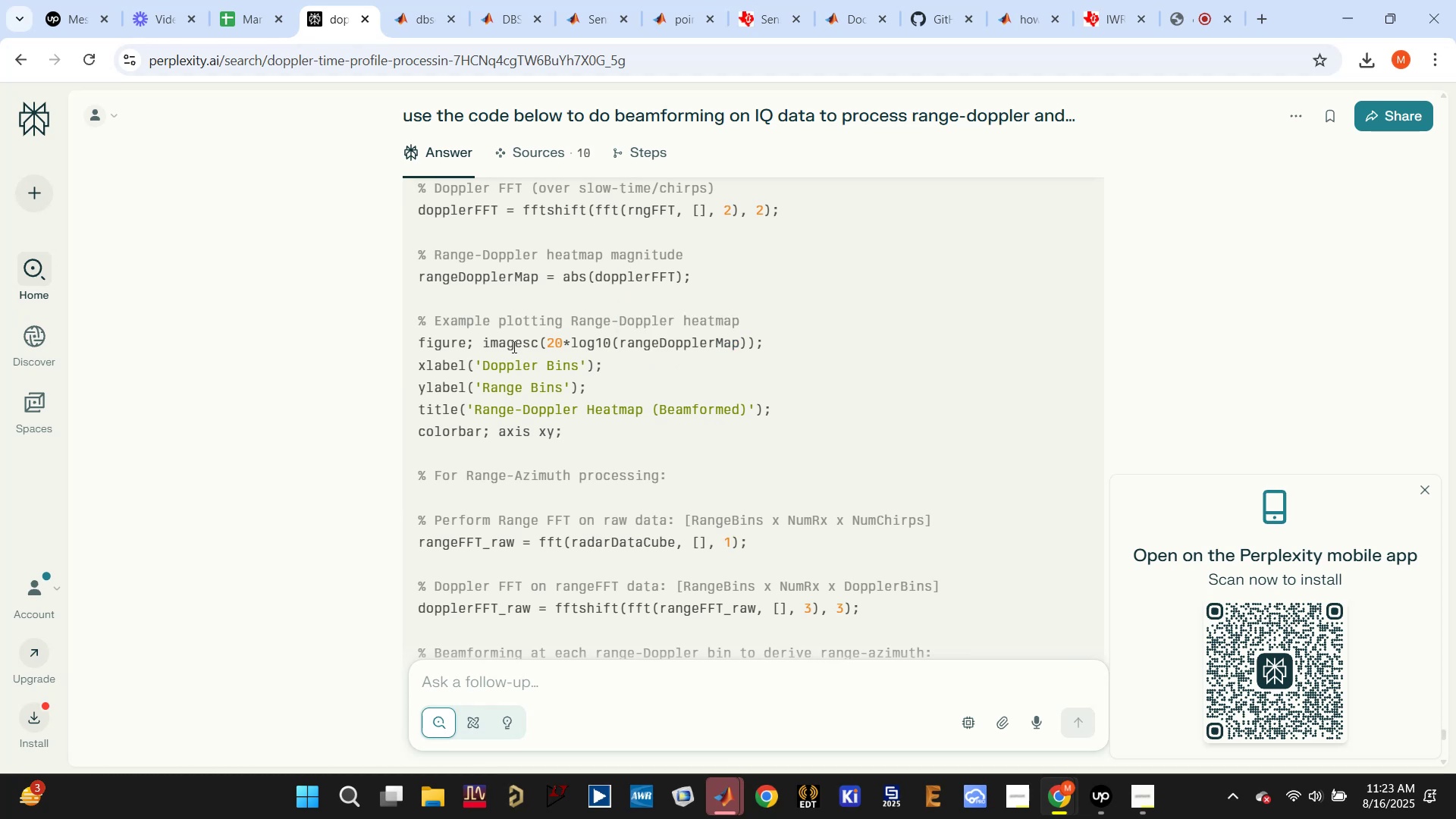 
wait(8.68)
 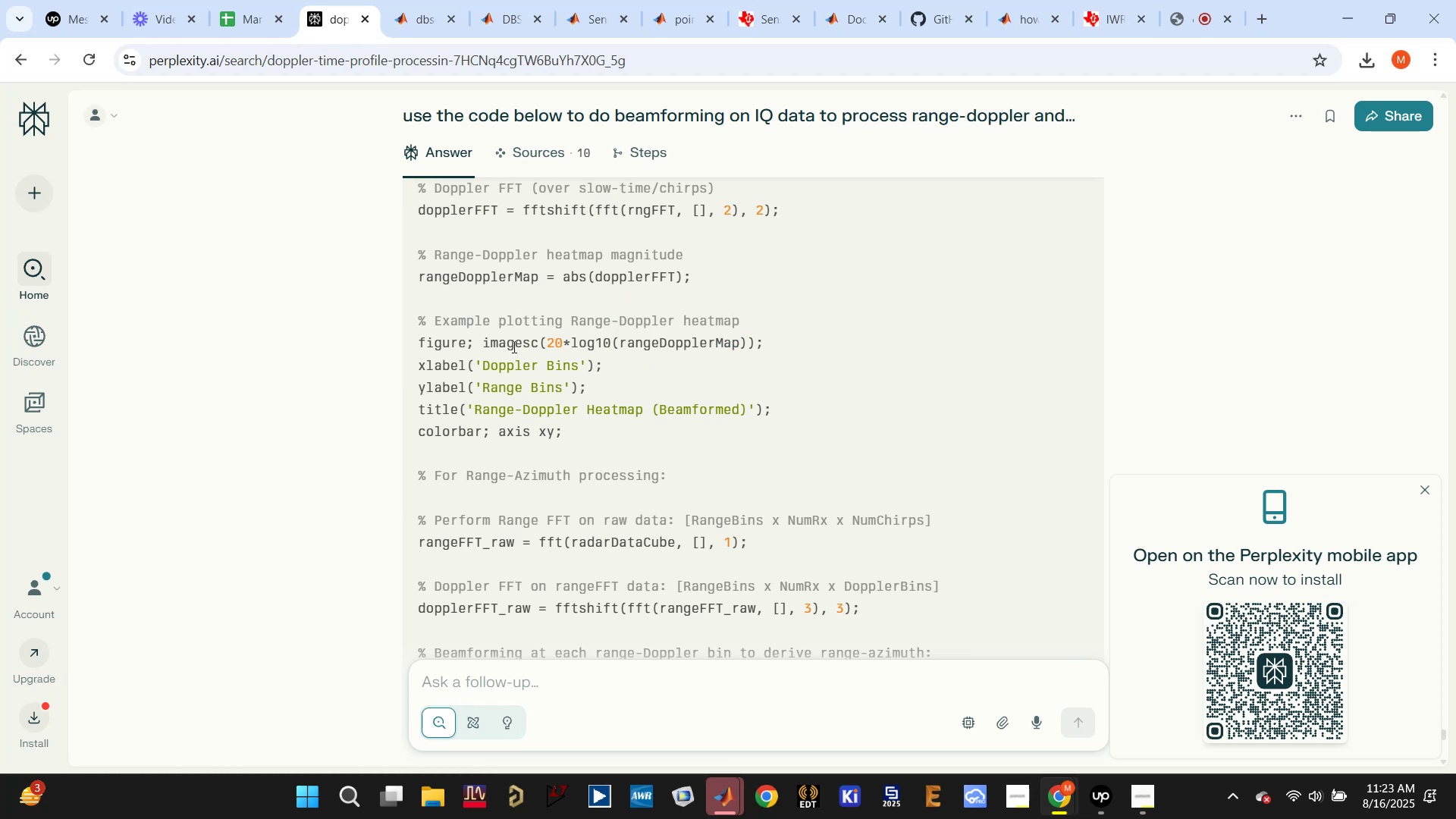 
scroll: coordinate [610, 500], scroll_direction: down, amount: 2.0
 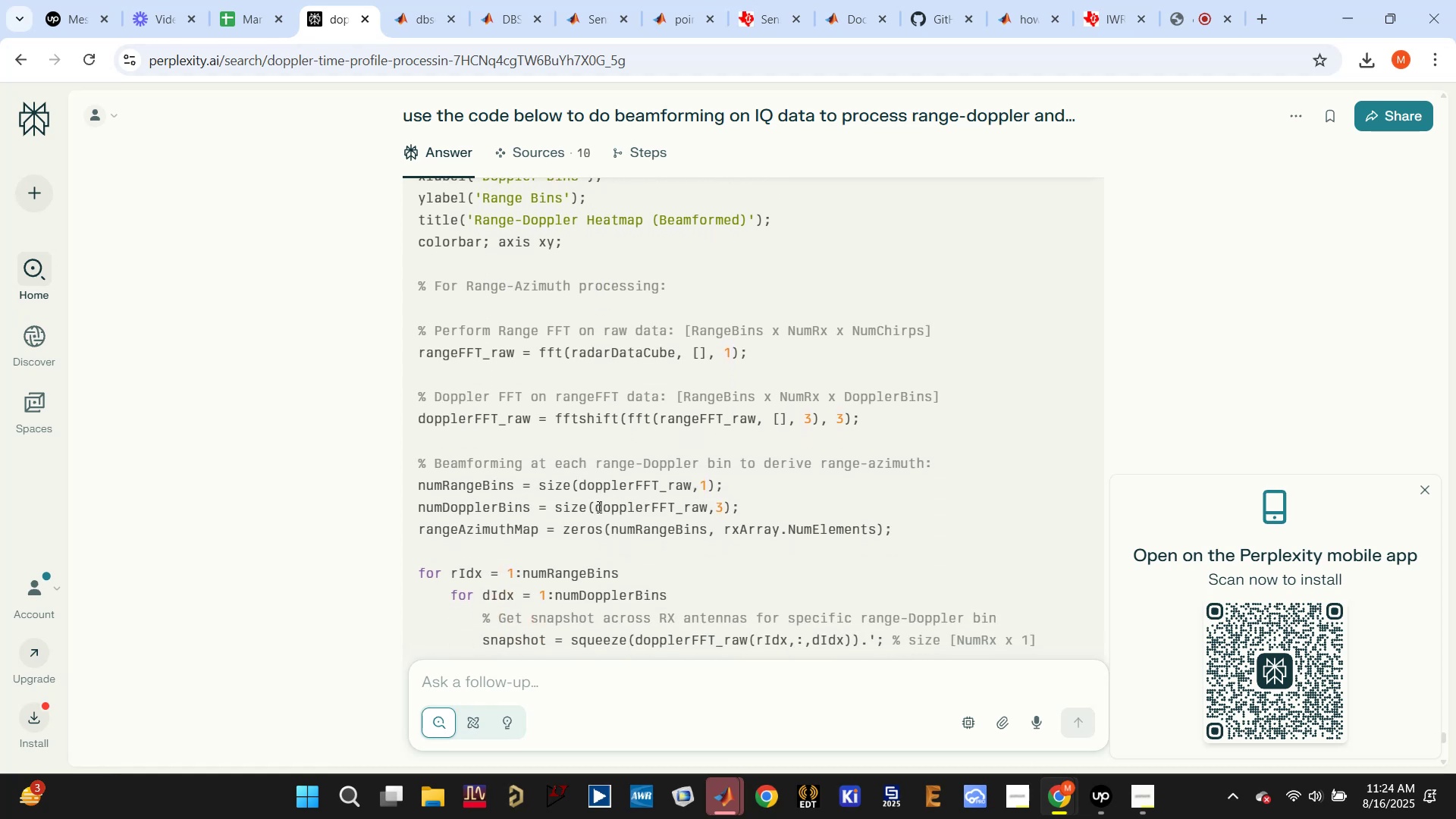 
wait(9.21)
 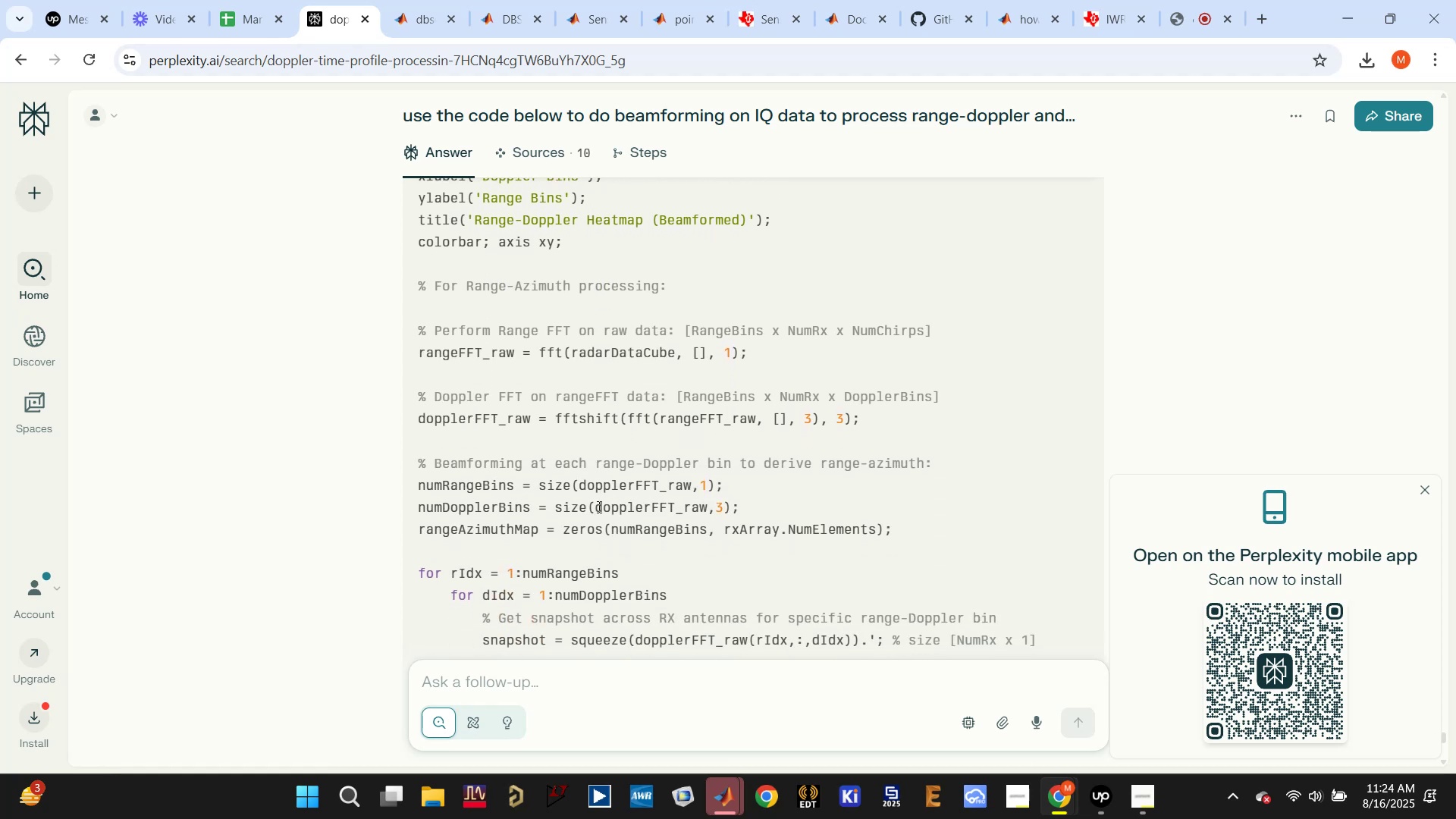 
scroll: coordinate [598, 507], scroll_direction: down, amount: 3.0
 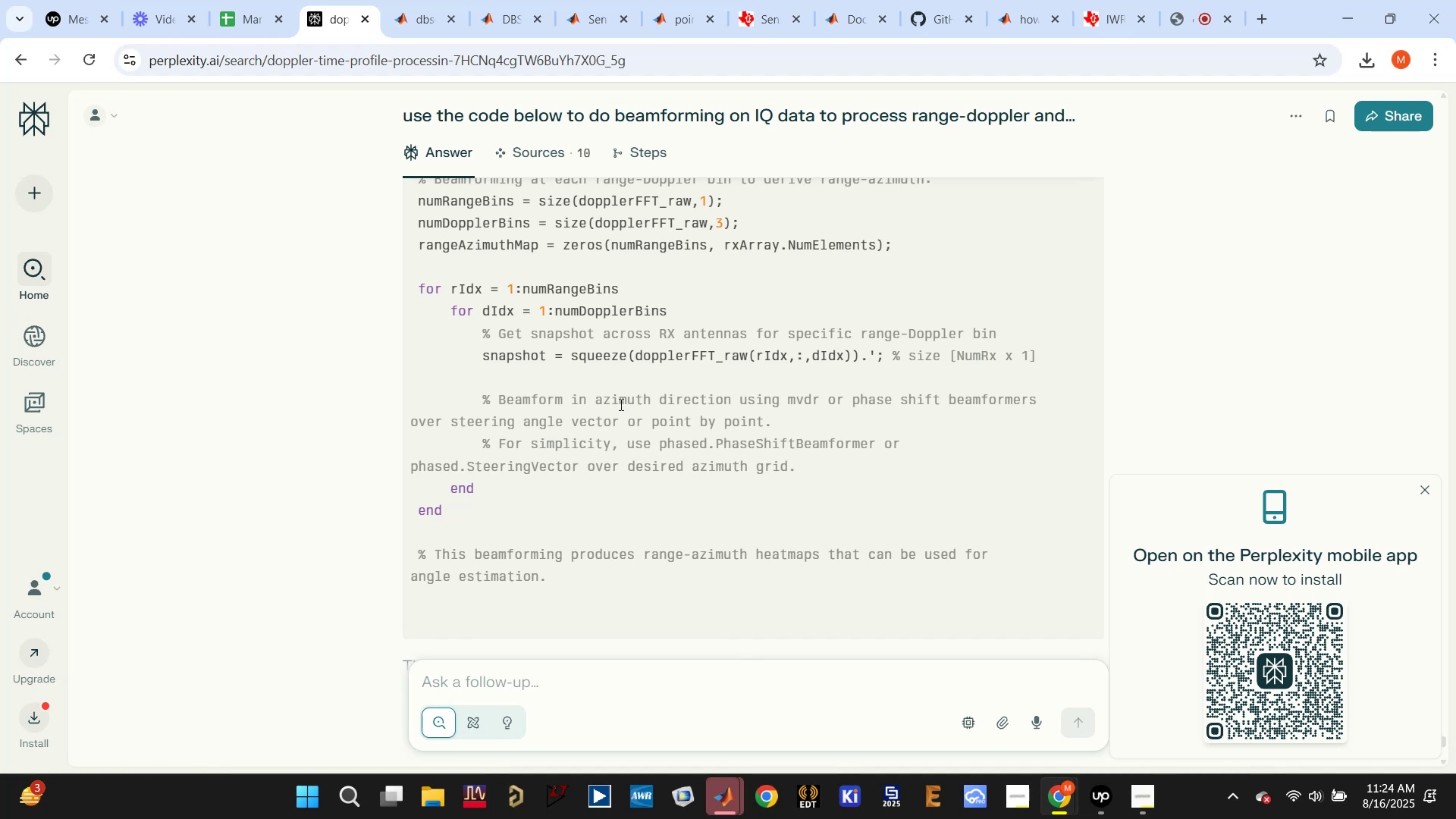 
wait(15.81)
 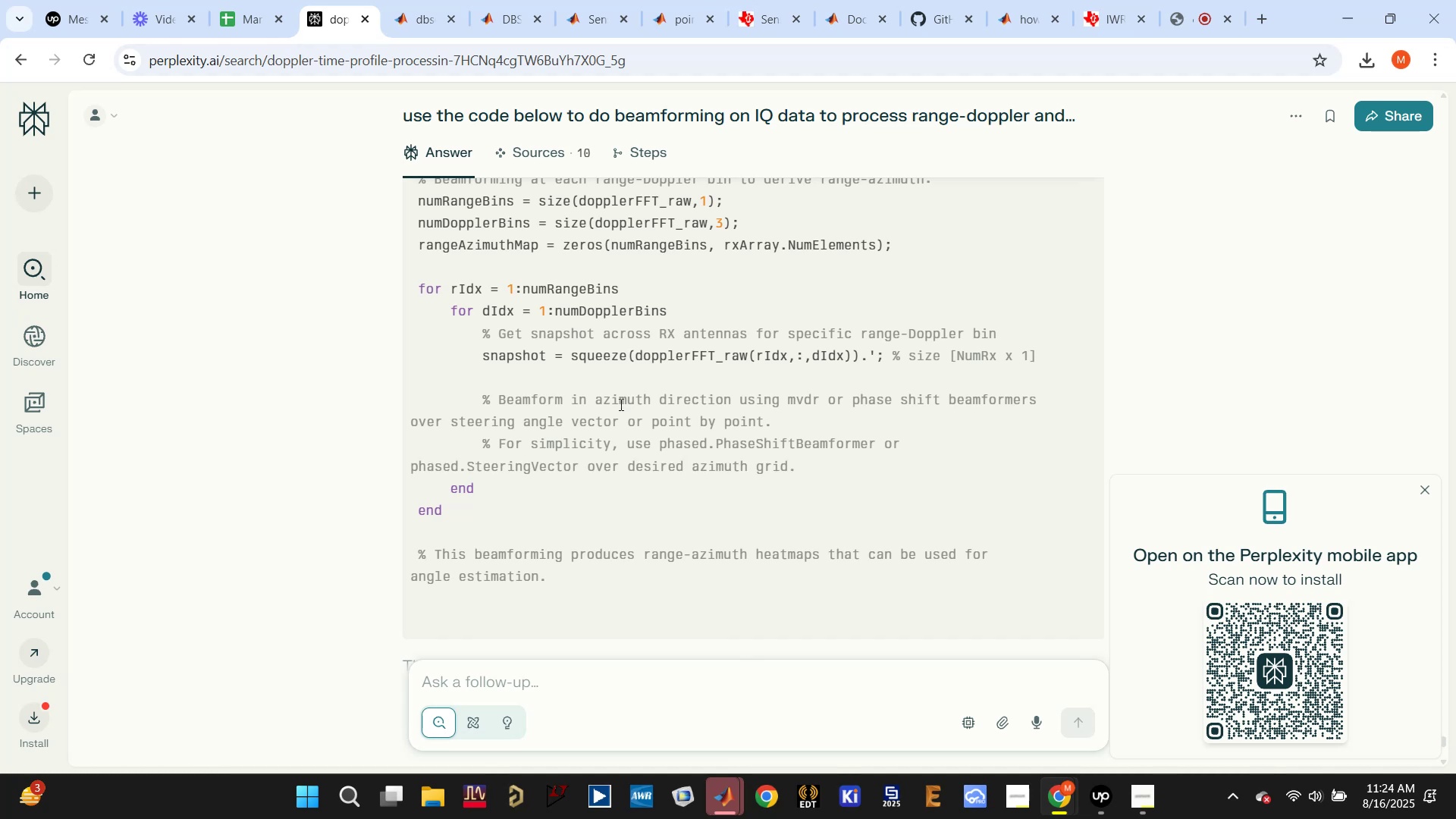 
scroll: coordinate [777, 563], scroll_direction: down, amount: 3.0
 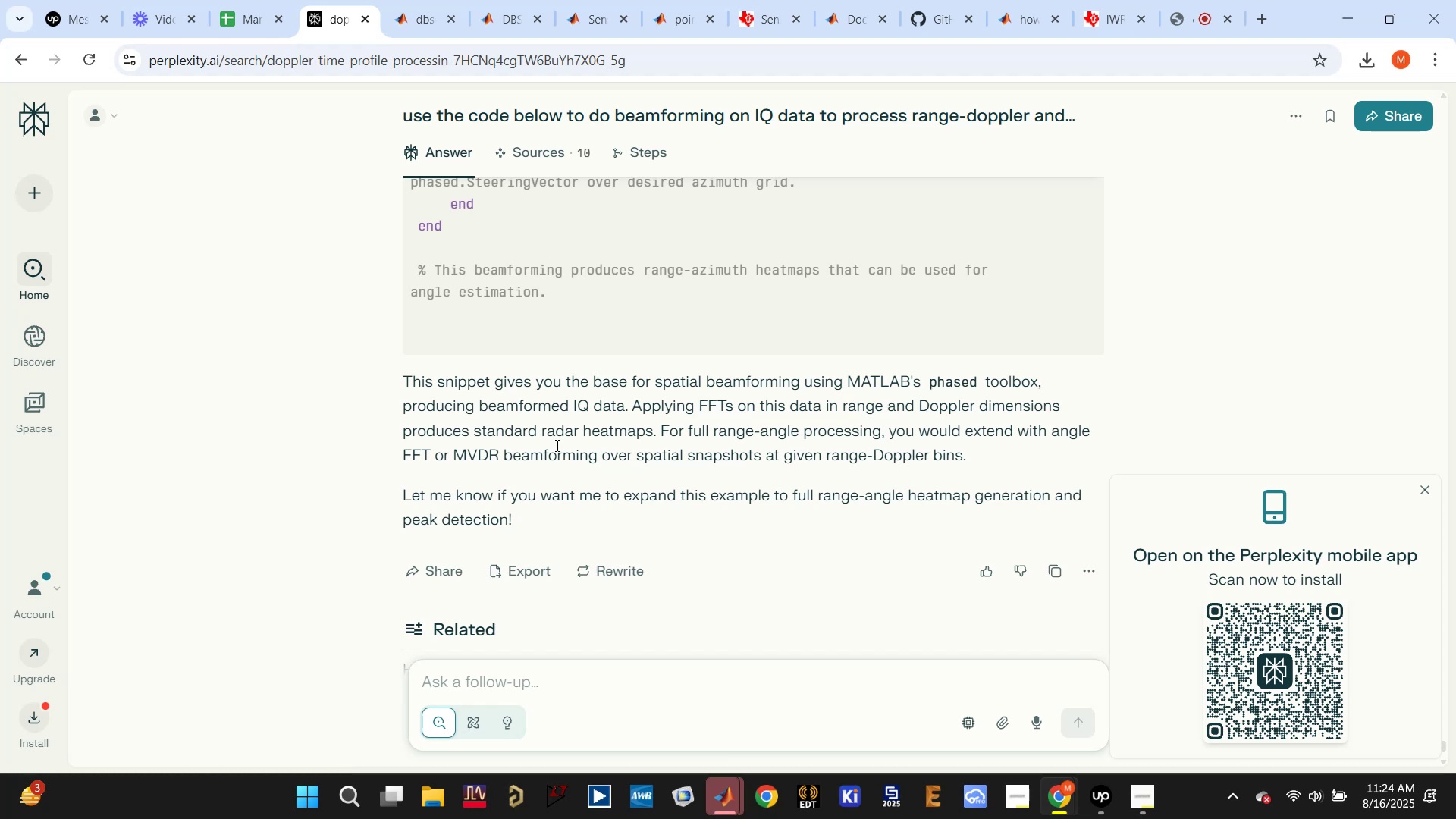 
wait(16.35)
 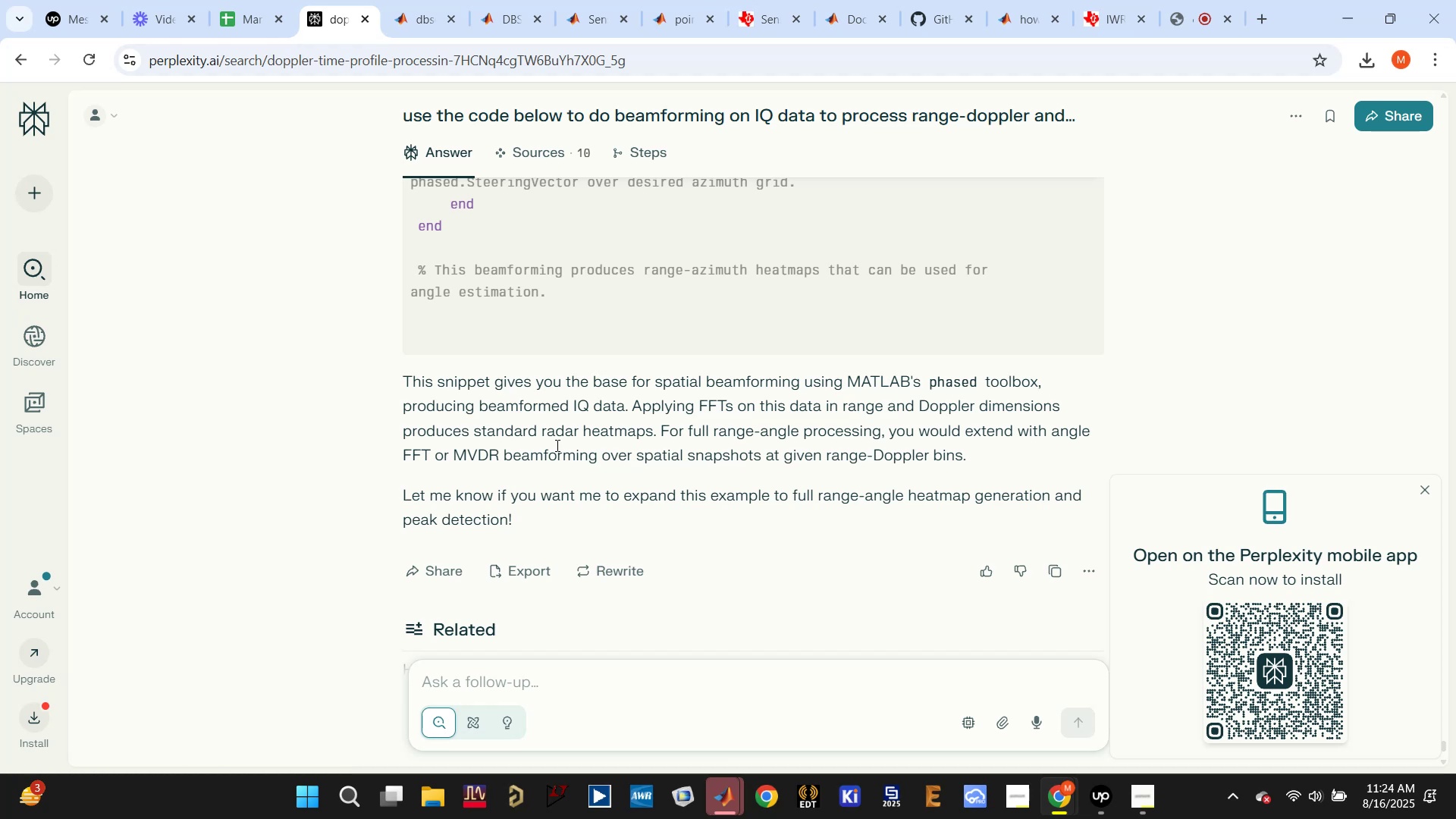 
left_click_drag(start_coordinate=[627, 493], to_coordinate=[510, 517])
 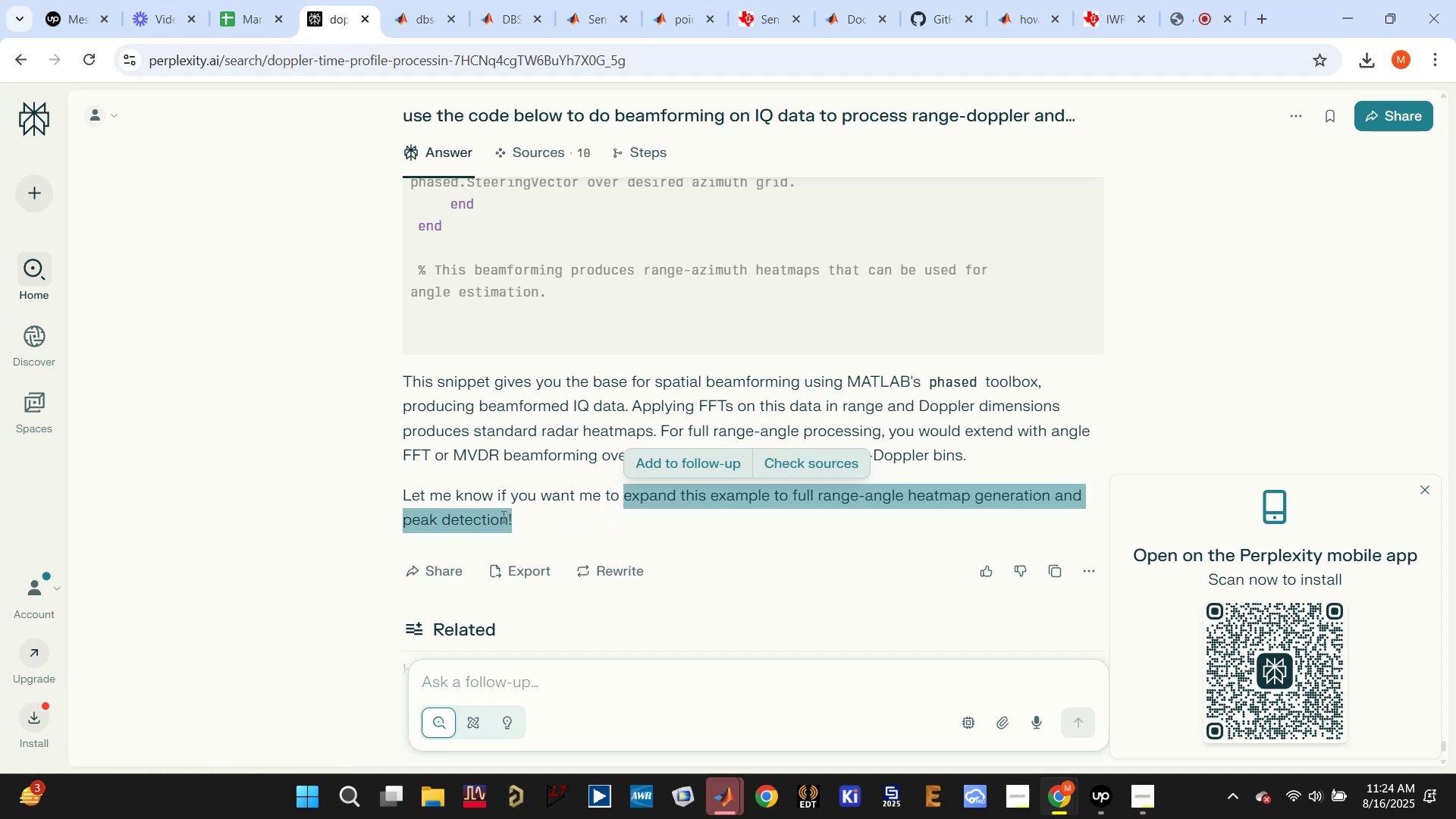 
right_click([497, 516])
 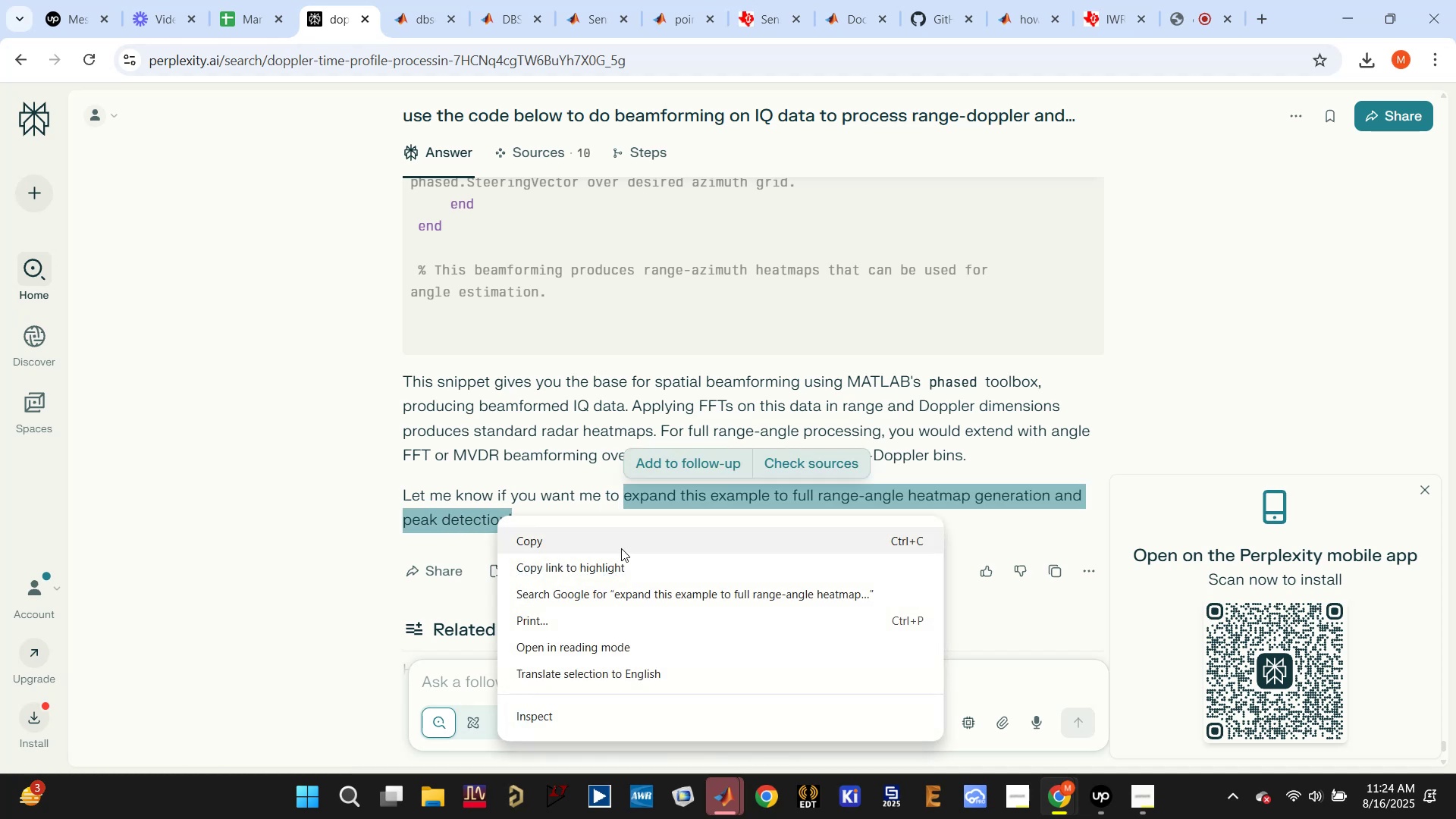 
left_click([621, 544])
 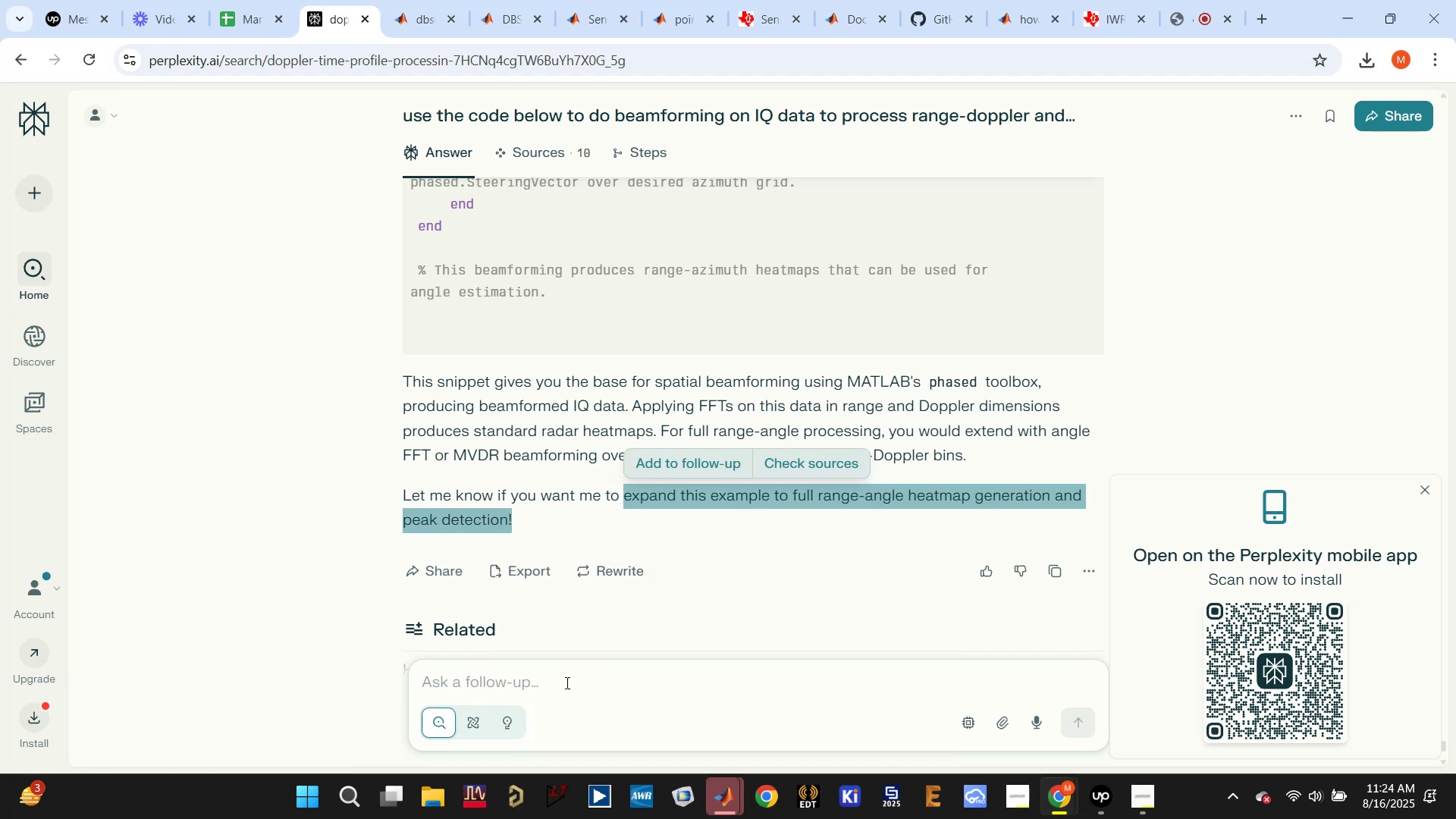 
right_click([565, 682])
 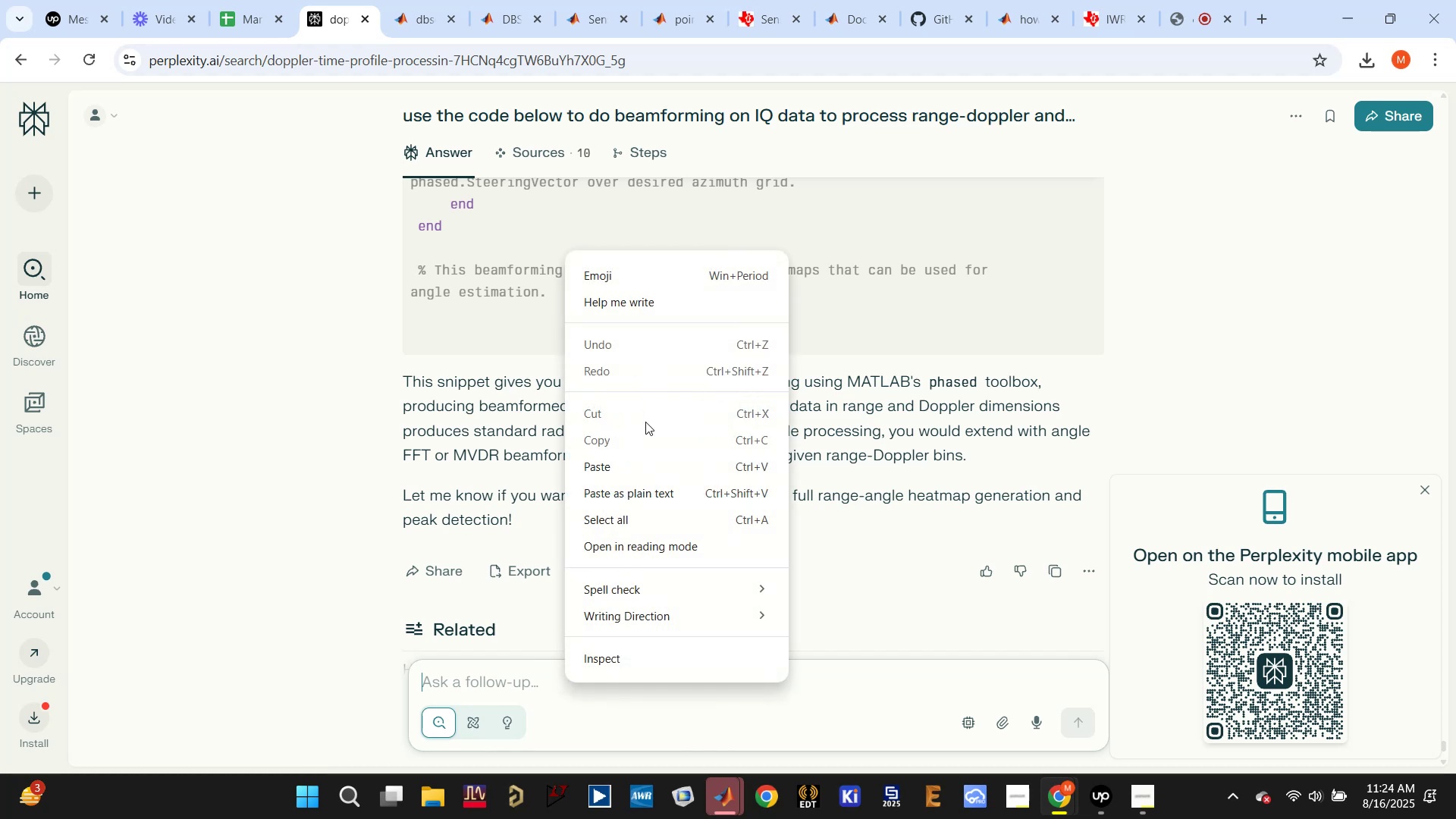 
left_click([645, 470])
 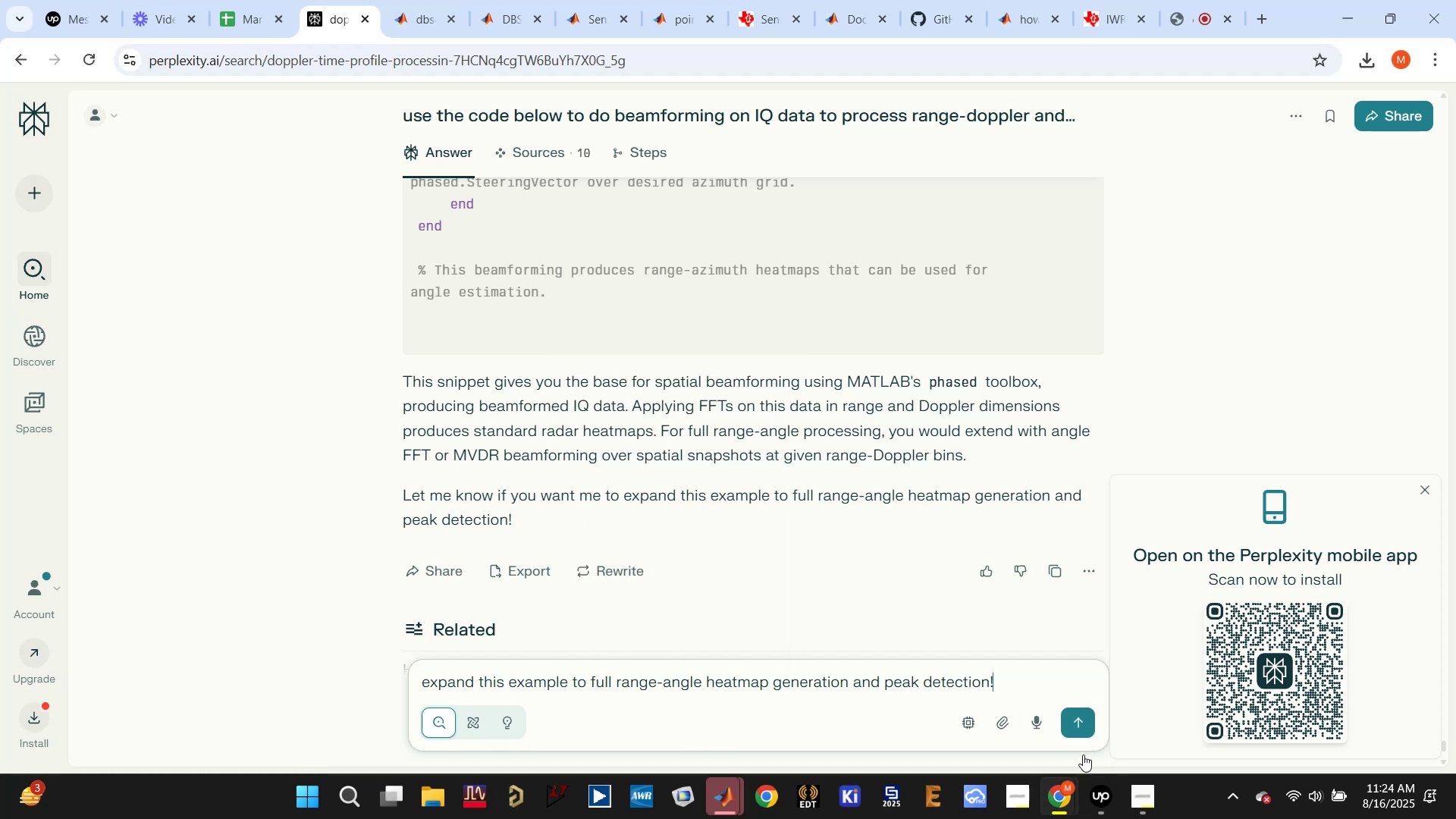 
left_click([1079, 729])
 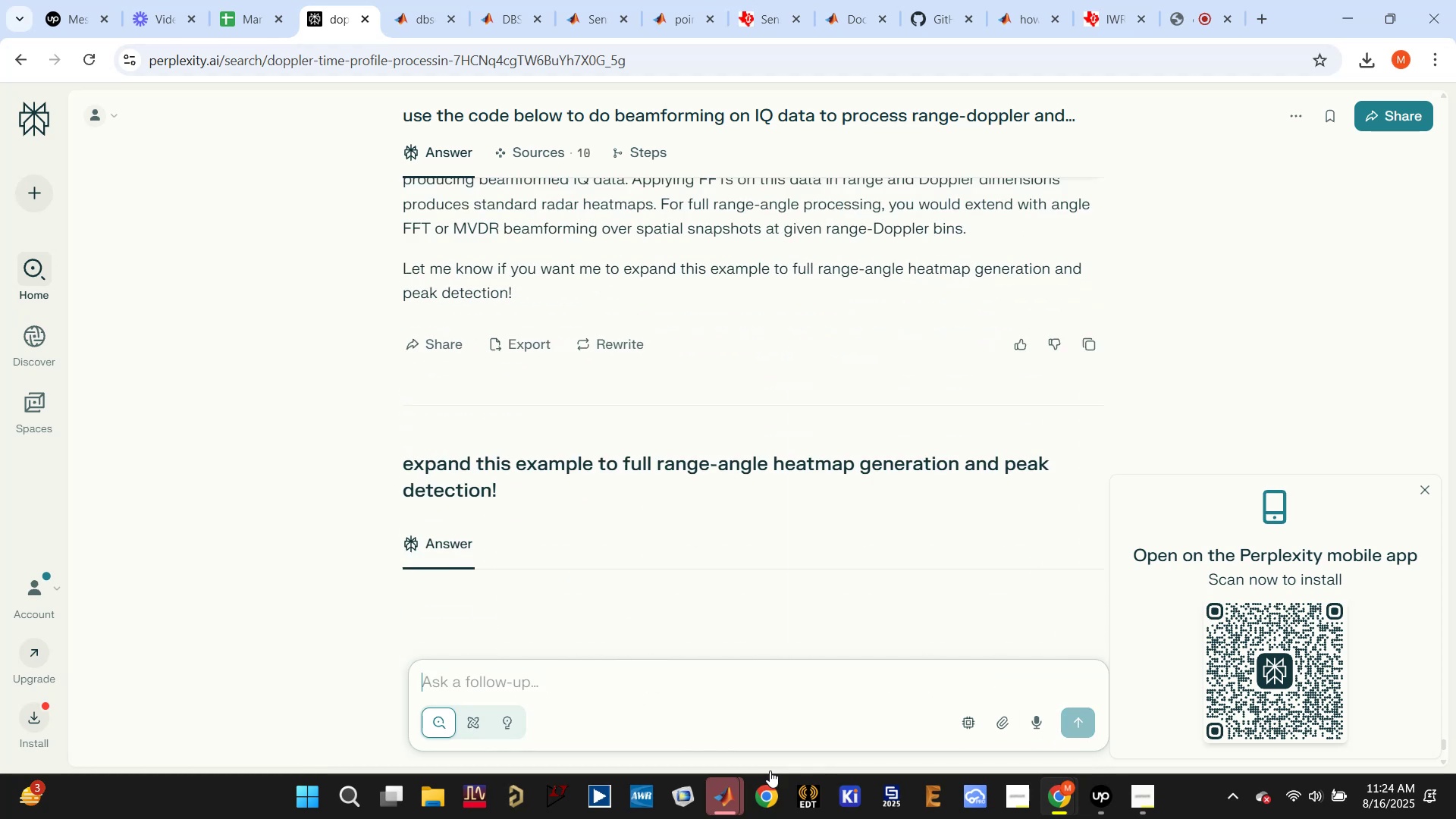 
left_click([724, 792])
 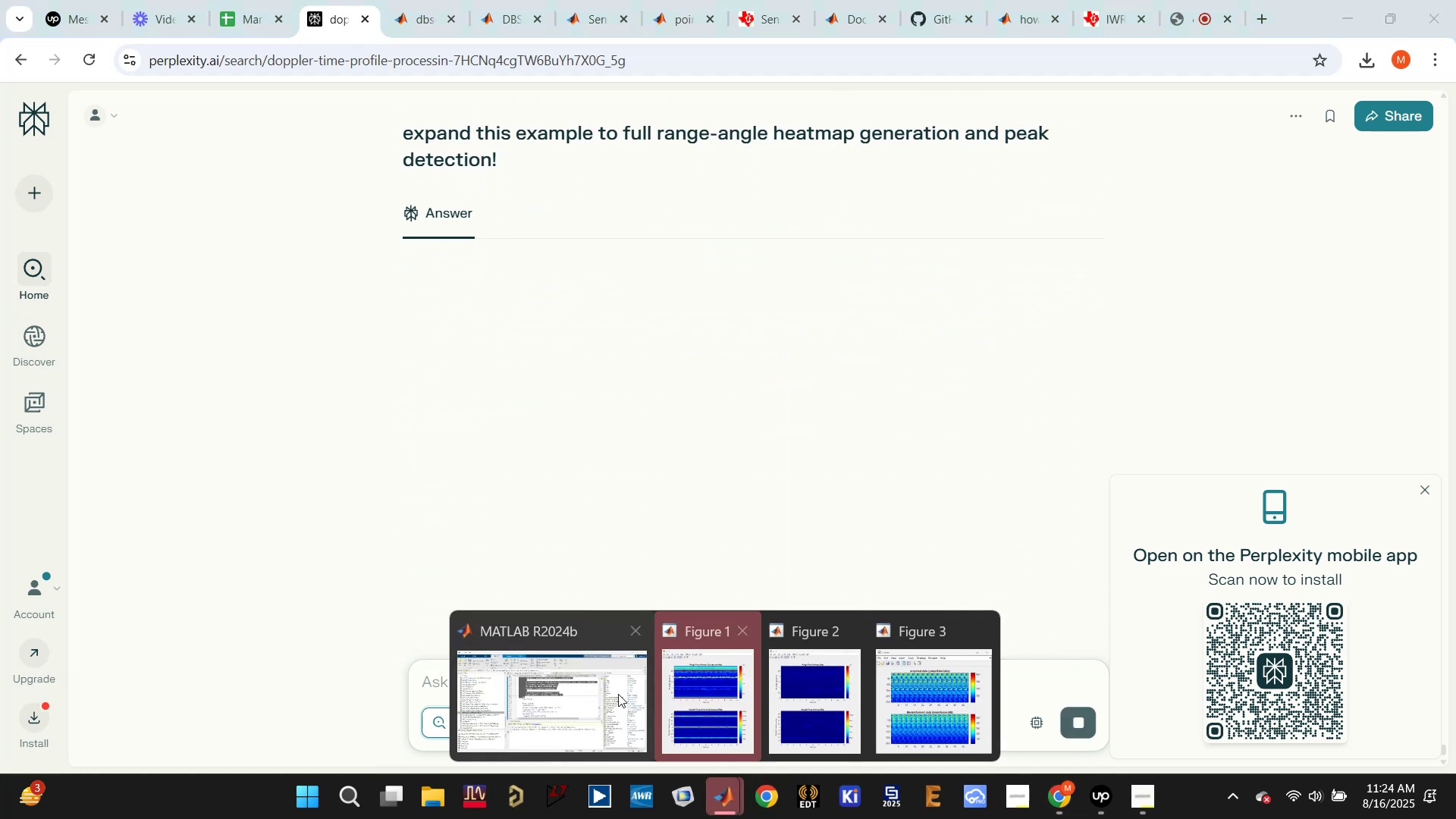 
left_click([574, 687])
 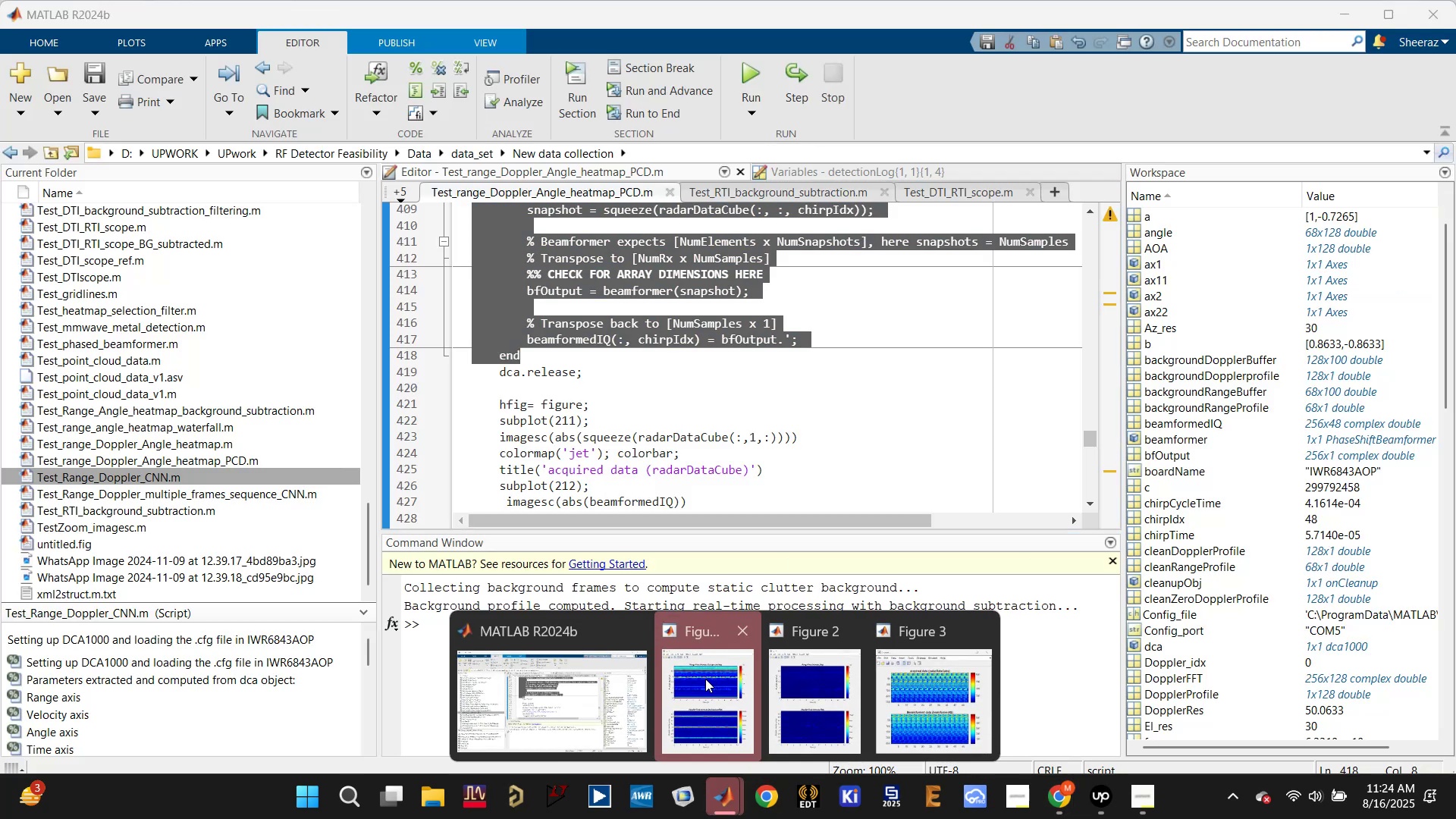 
left_click([705, 679])
 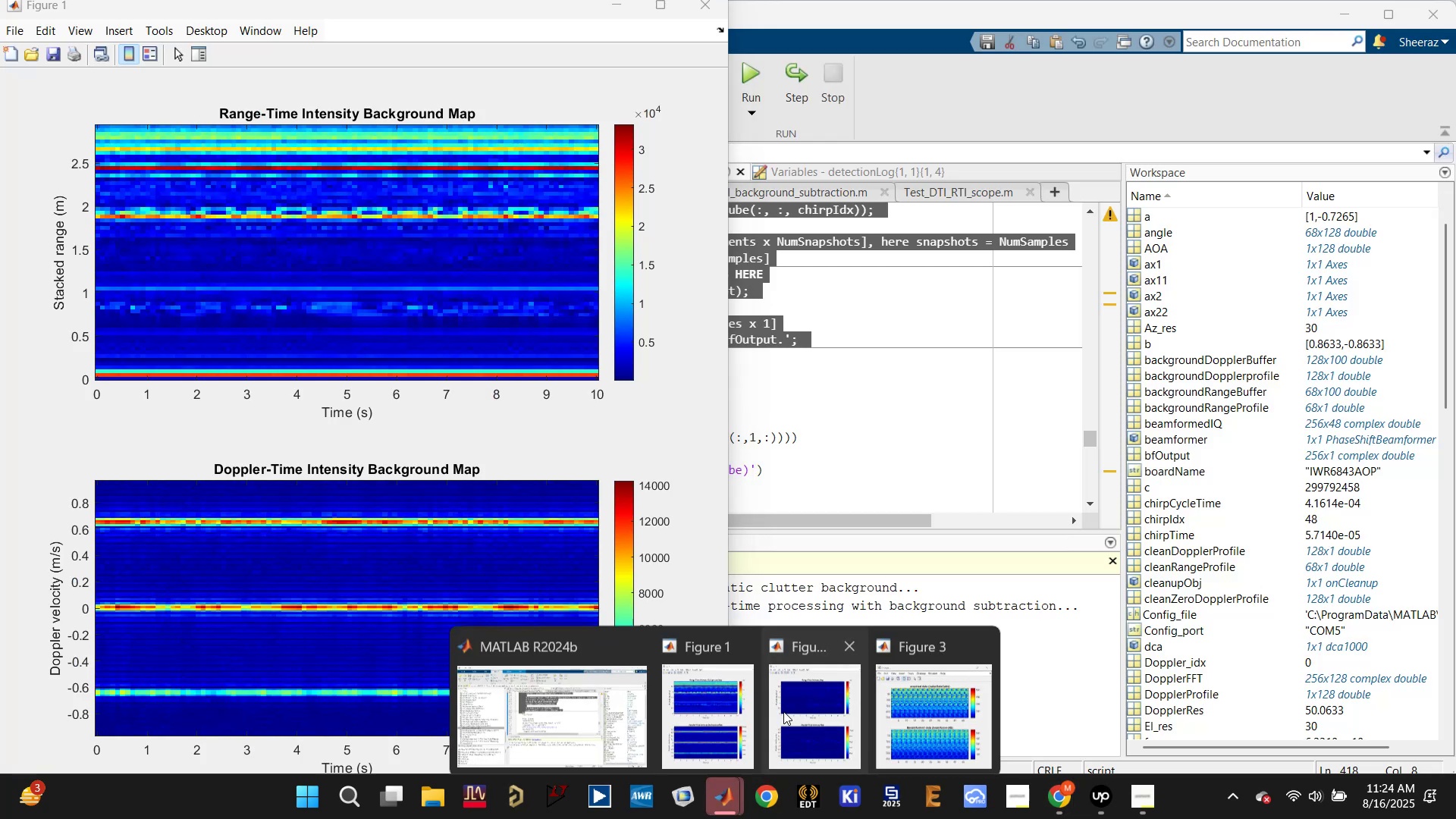 
left_click([792, 708])
 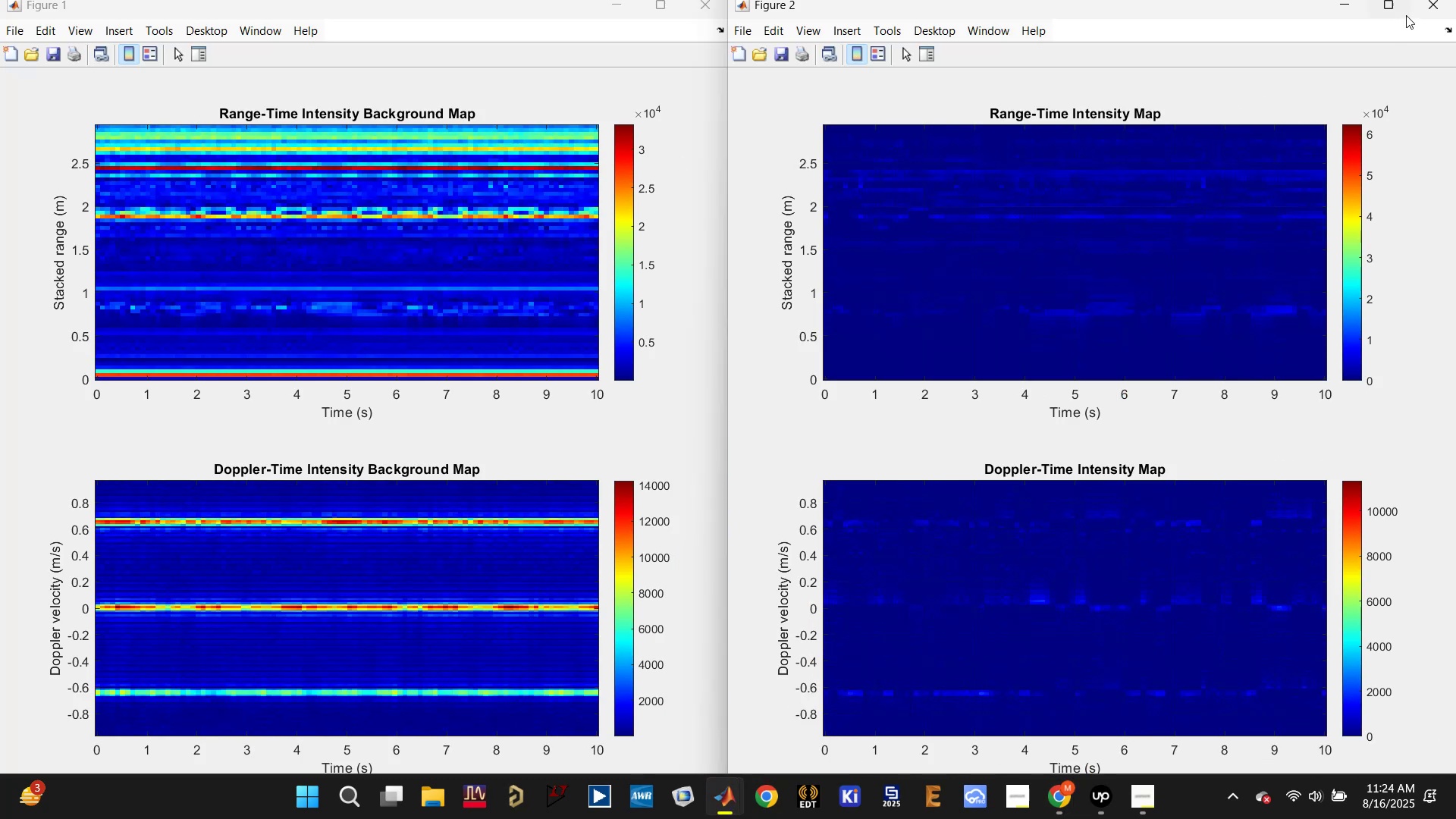 
left_click([1430, 0])
 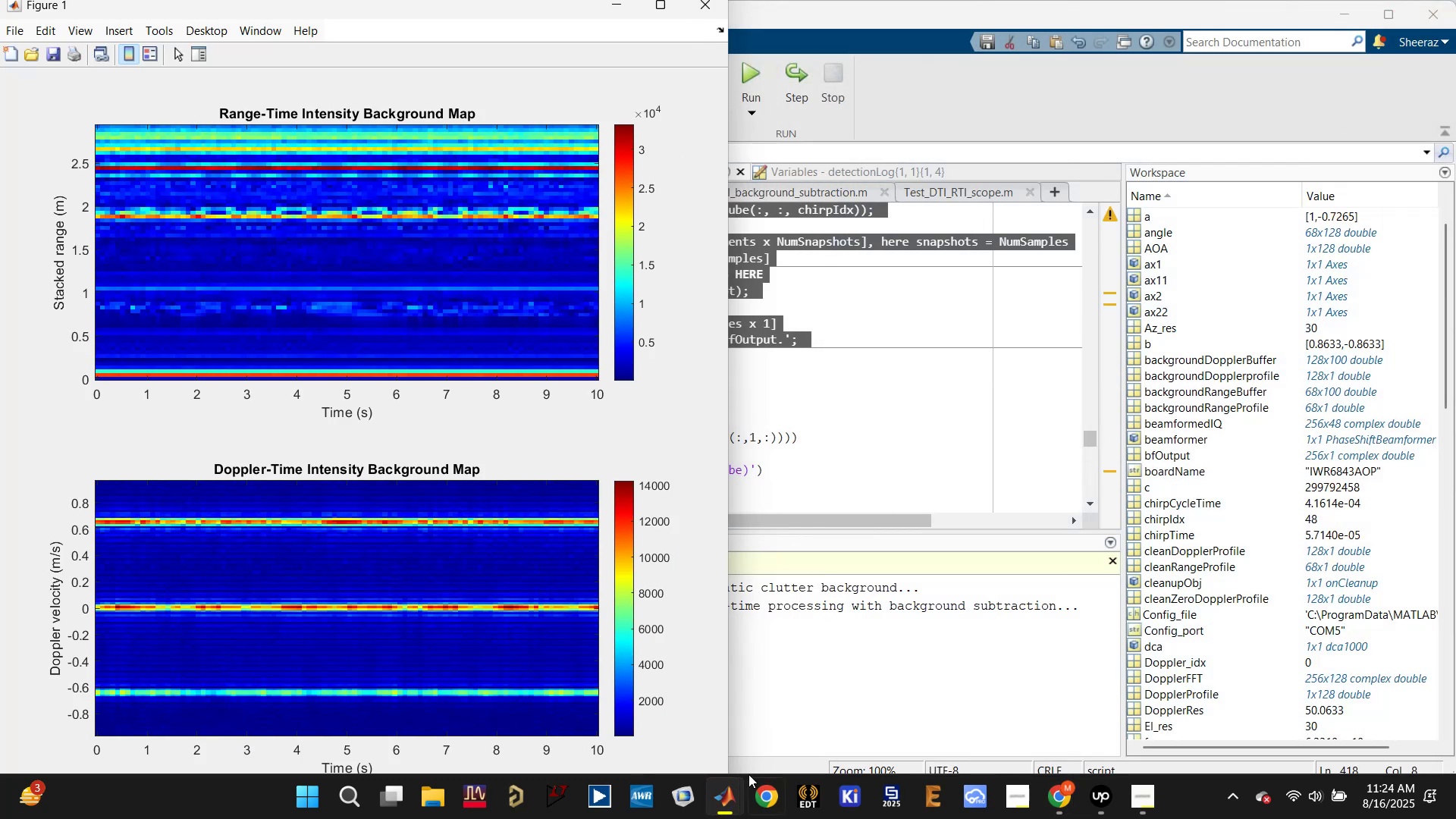 
left_click([723, 801])
 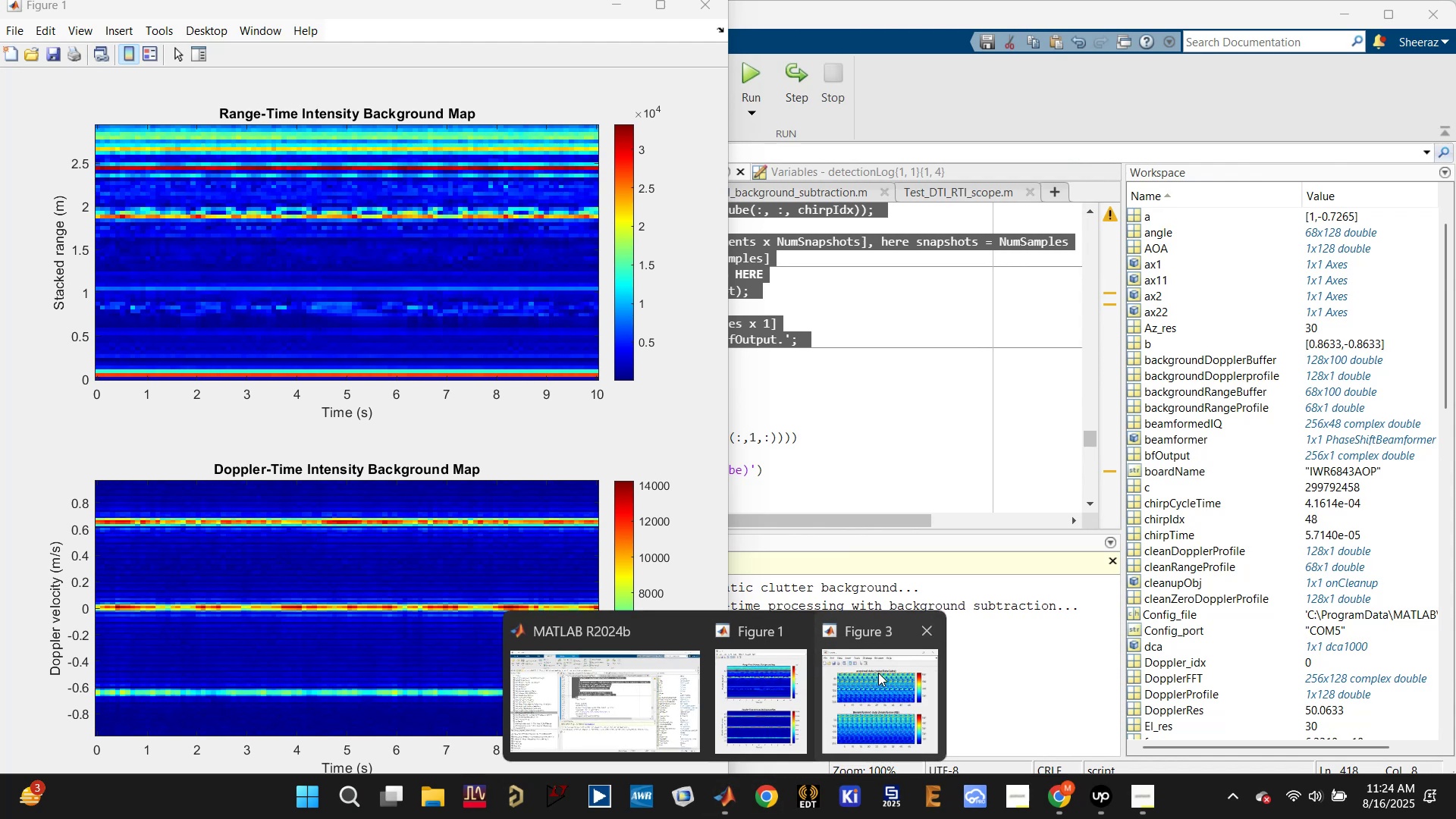 
left_click([878, 673])
 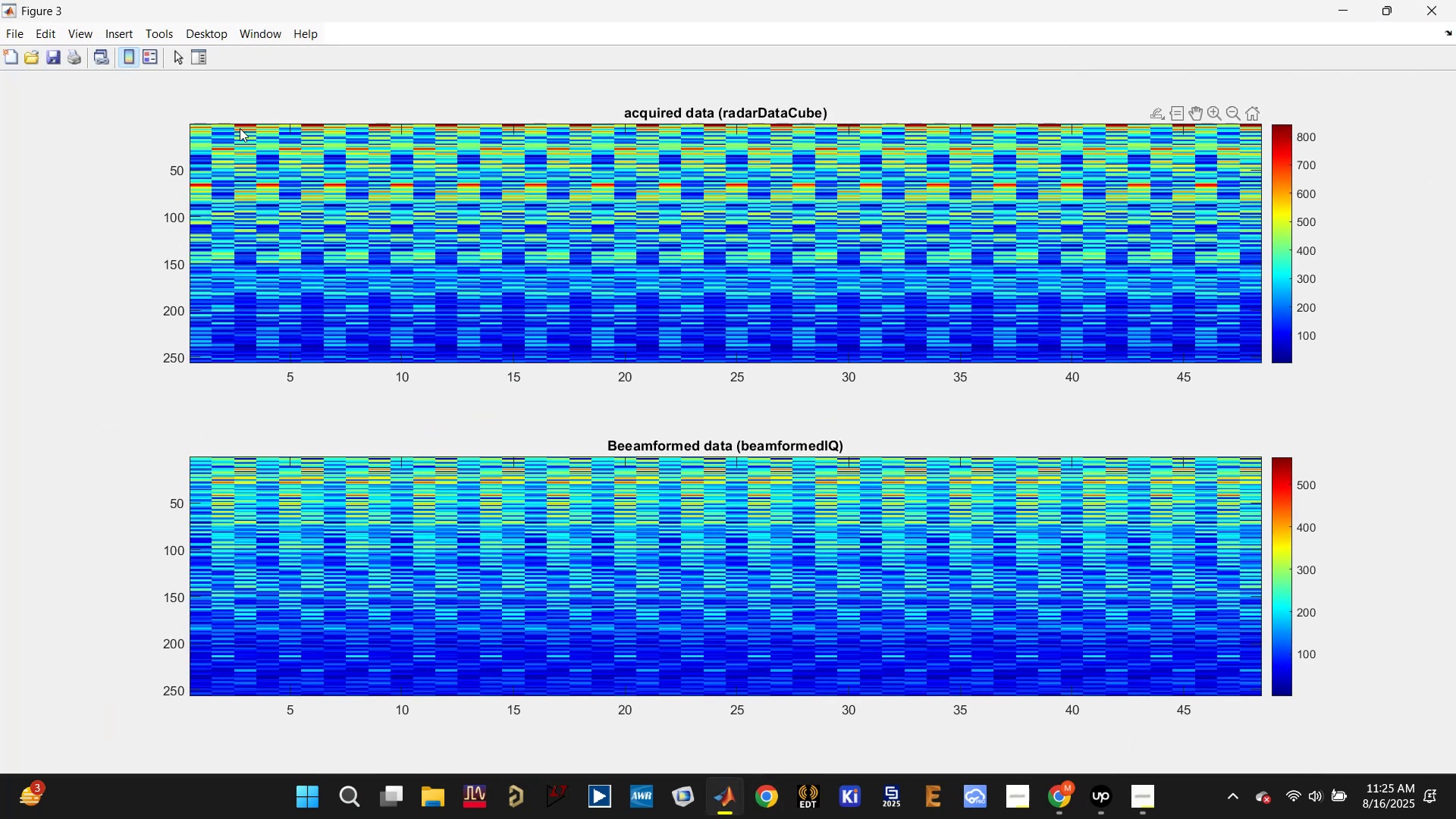 
wait(13.88)
 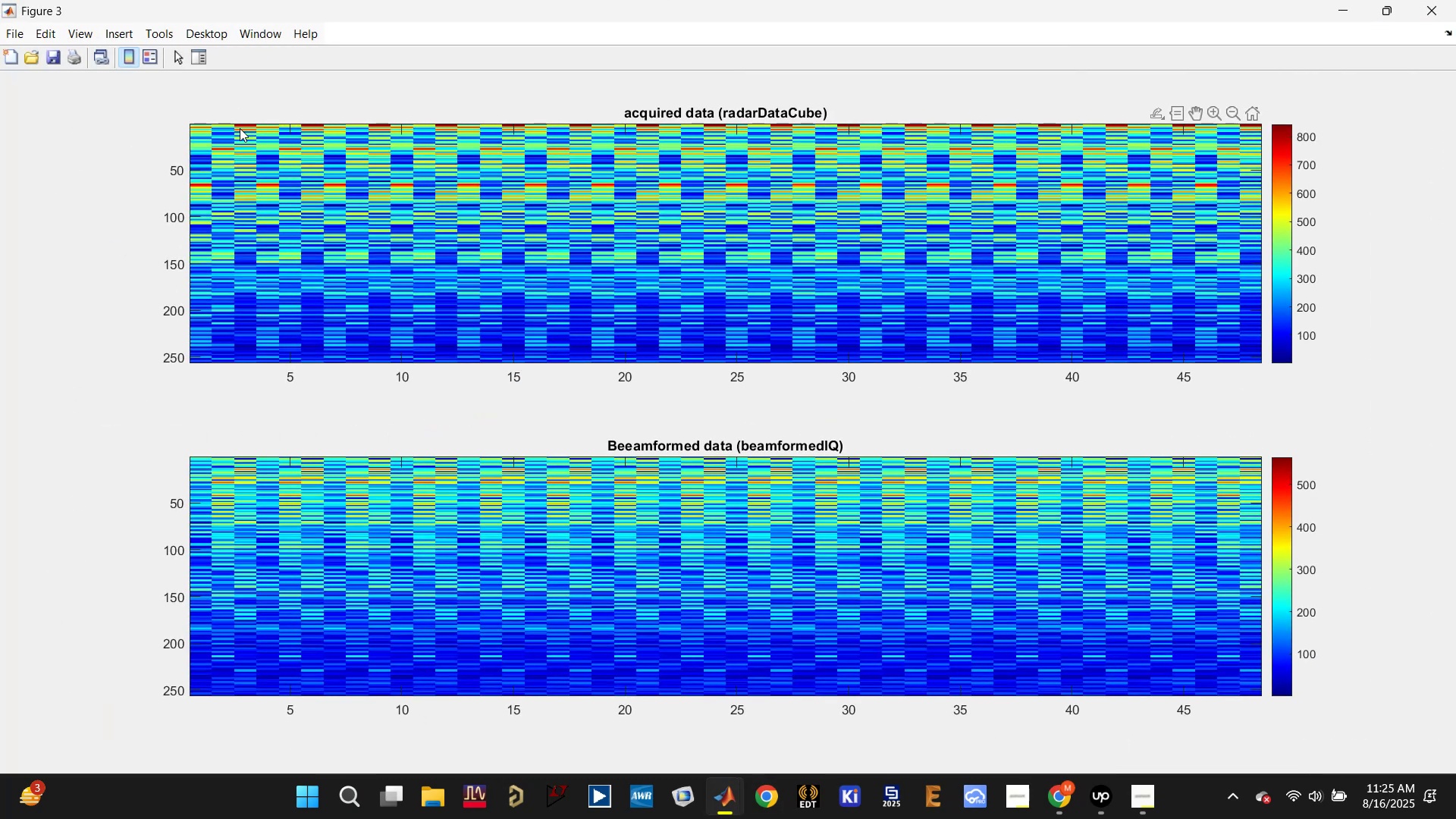 
left_click([1435, 10])
 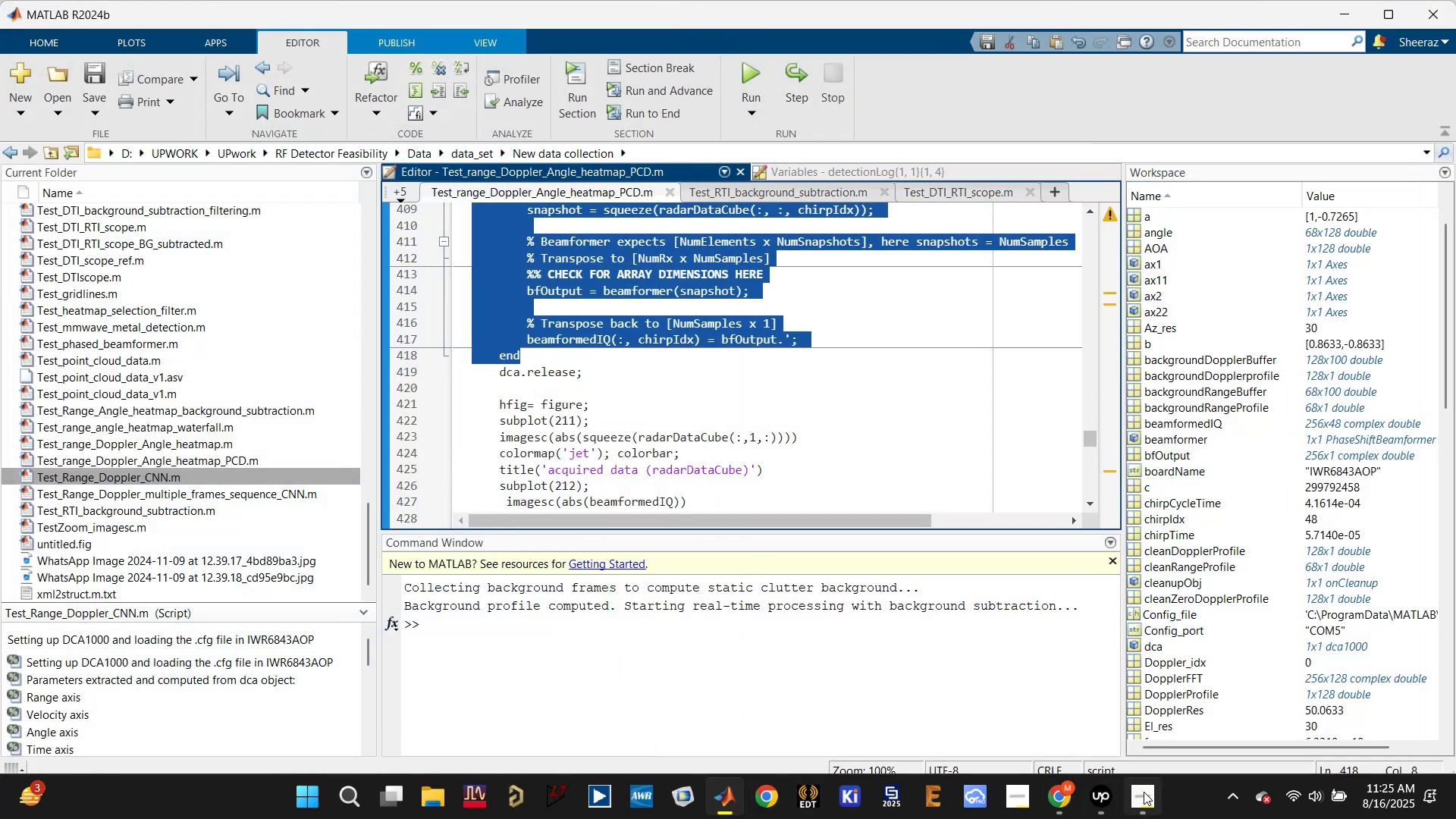 
left_click([968, 661])
 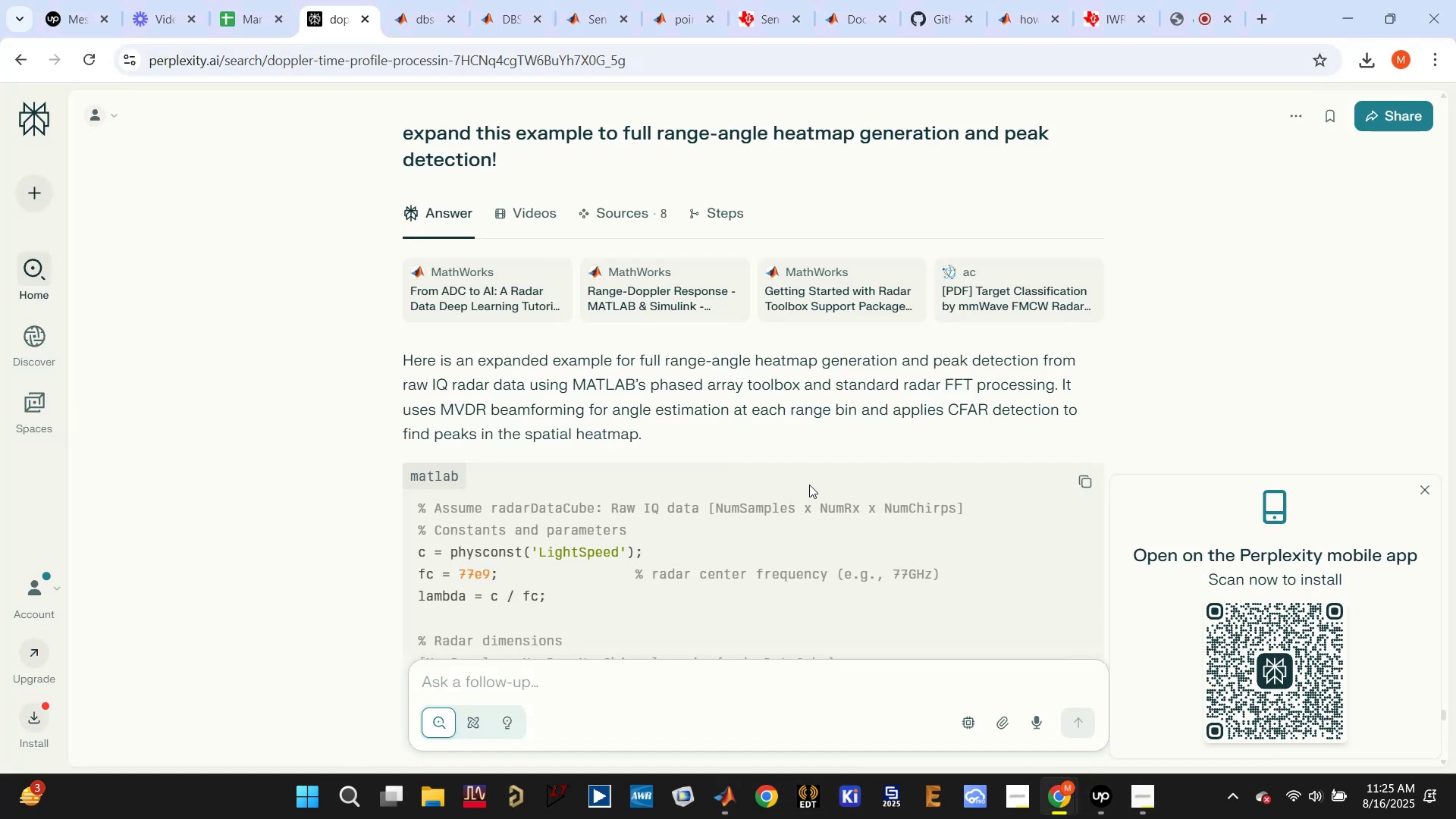 
scroll: coordinate [803, 480], scroll_direction: down, amount: 2.0
 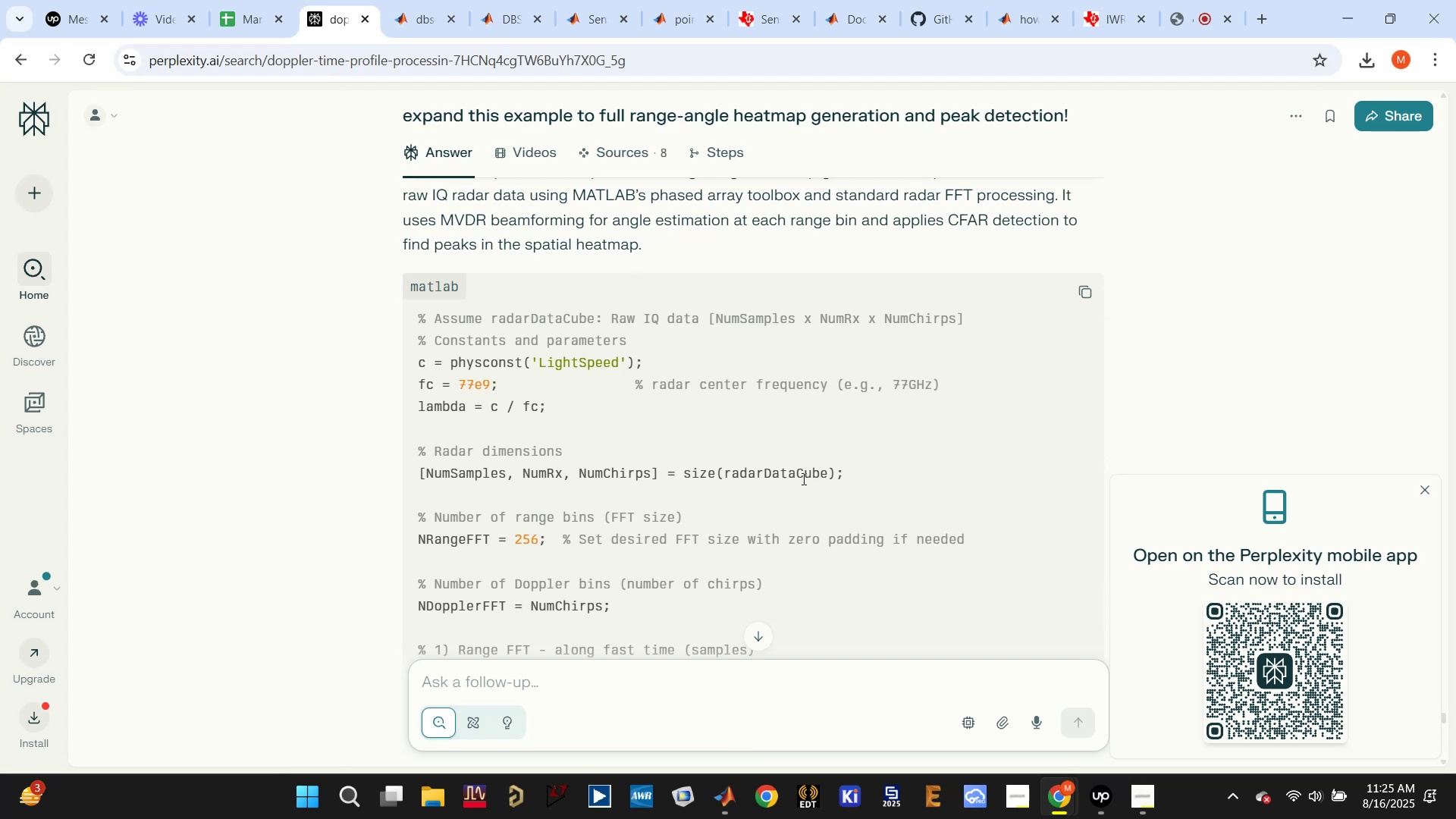 
wait(7.28)
 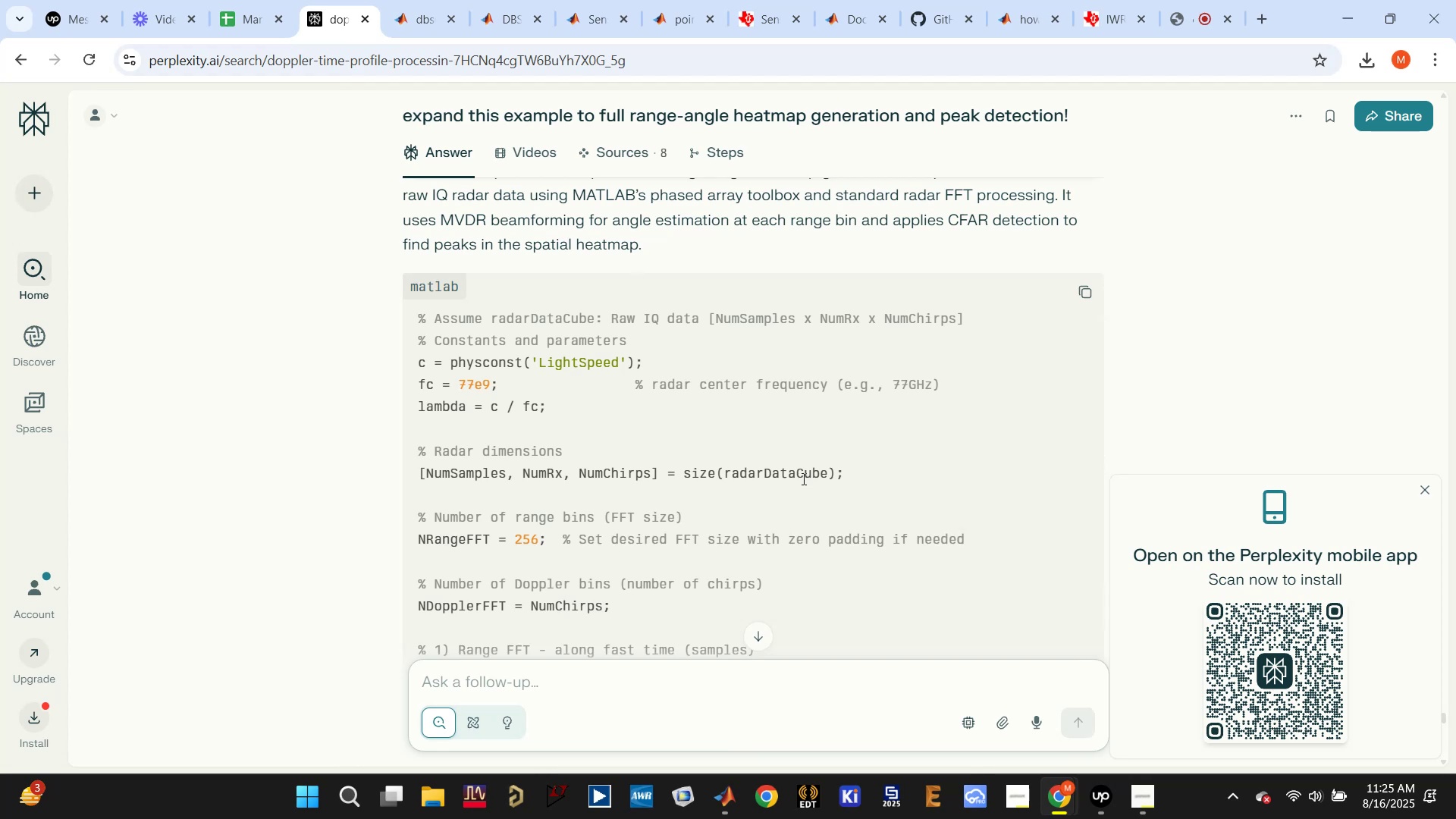 
left_click([1183, 20])
 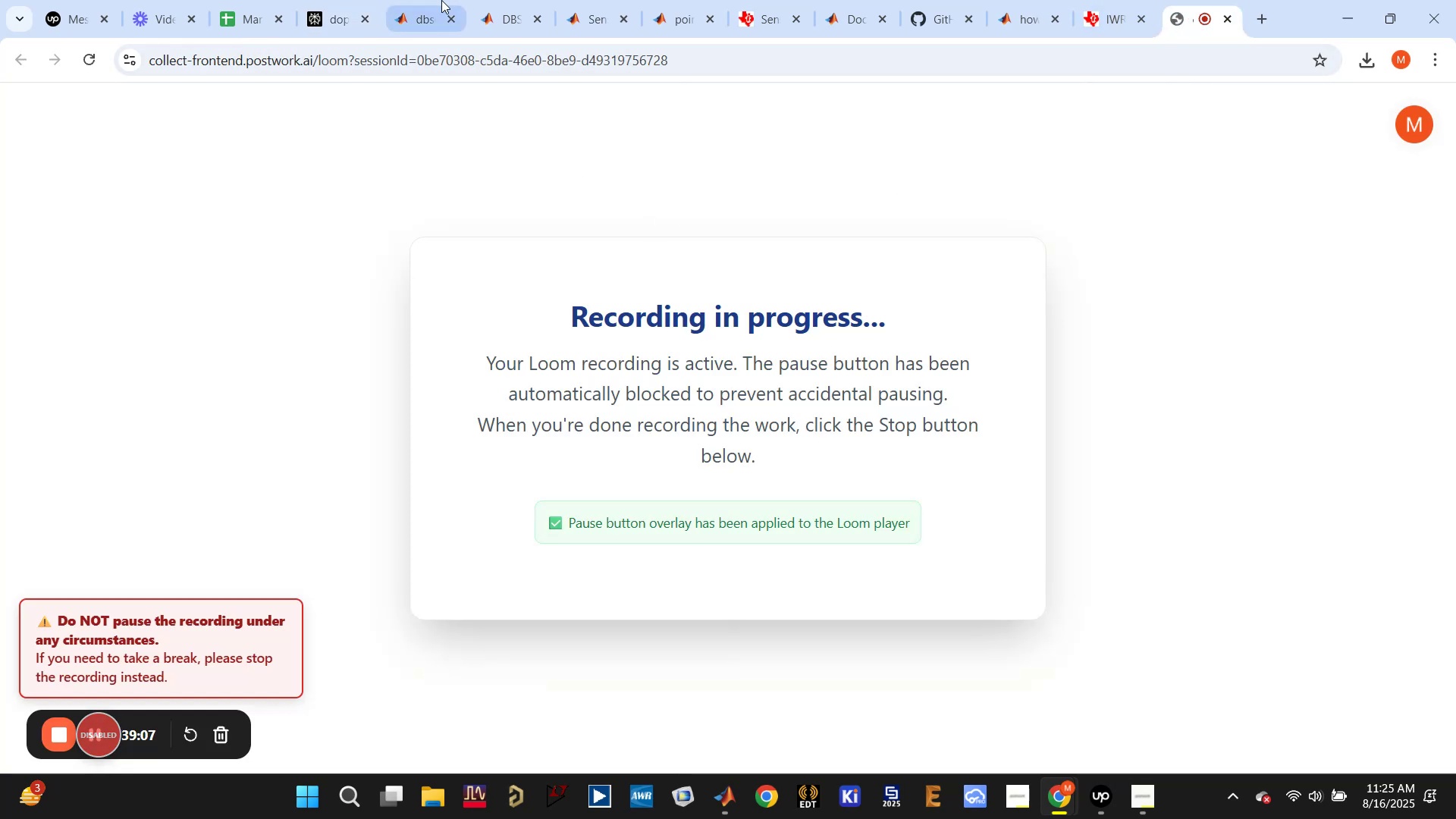 
left_click([433, 14])
 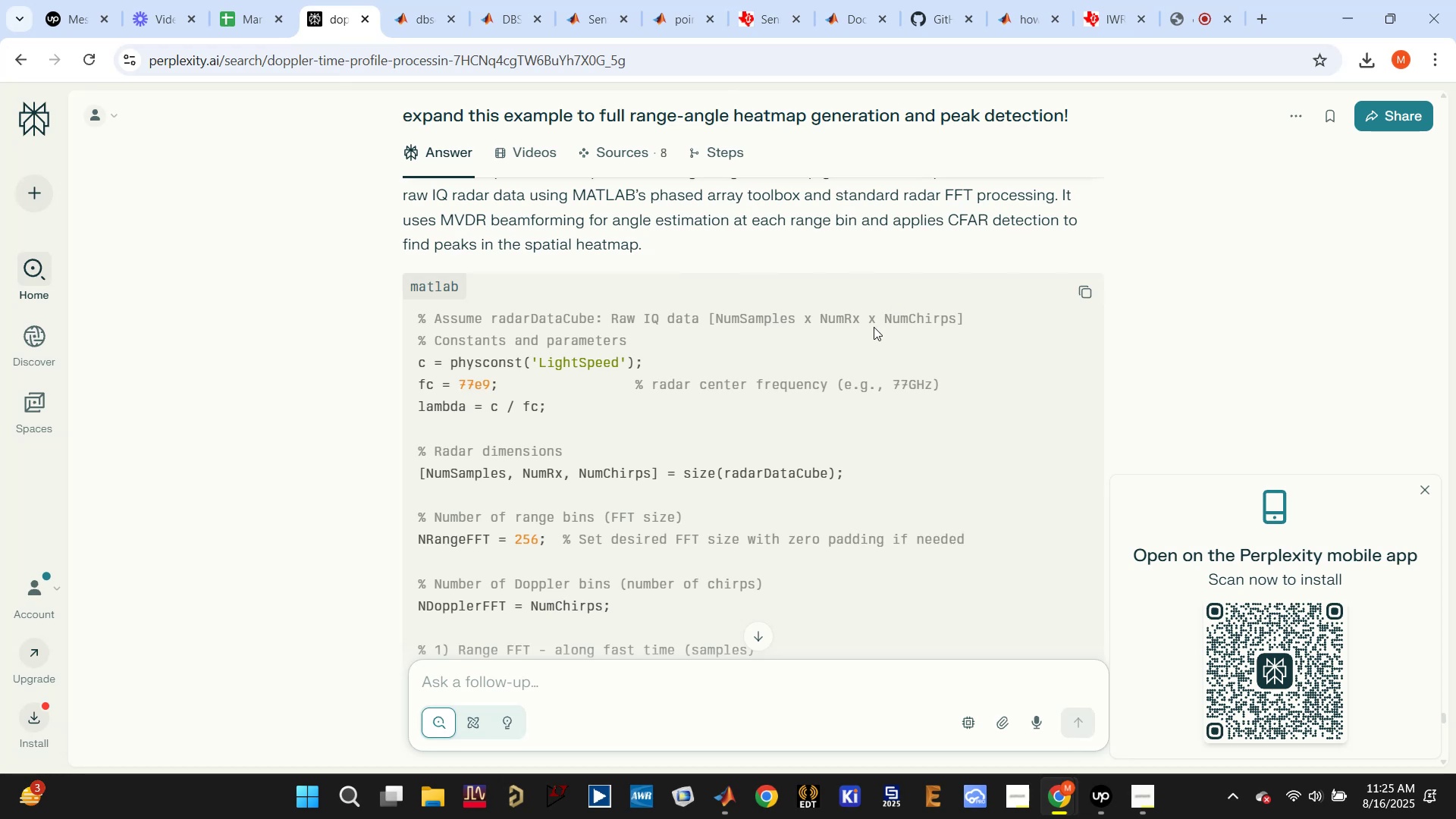 
wait(6.46)
 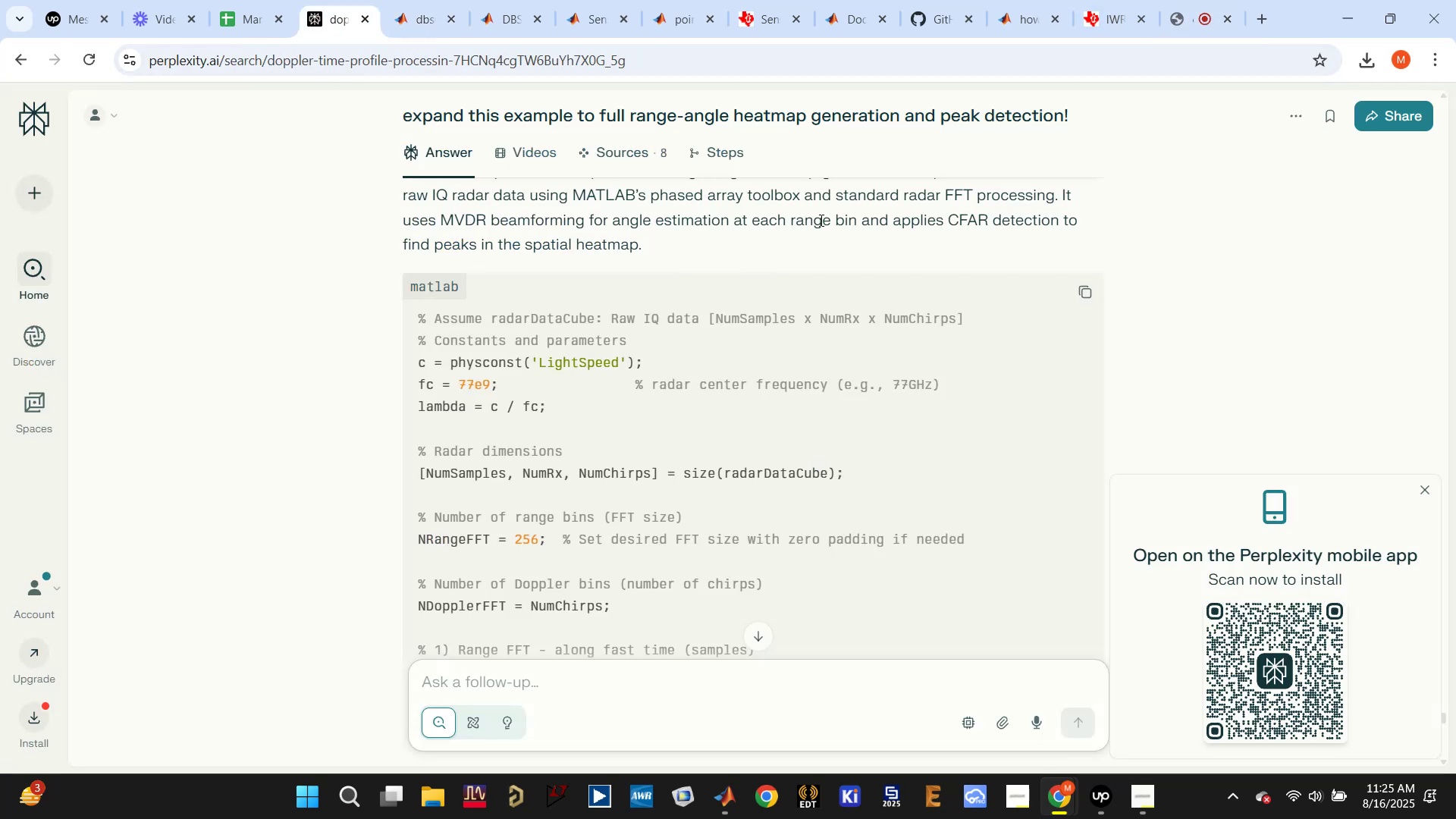 
scroll: coordinate [874, 327], scroll_direction: up, amount: 1.0
 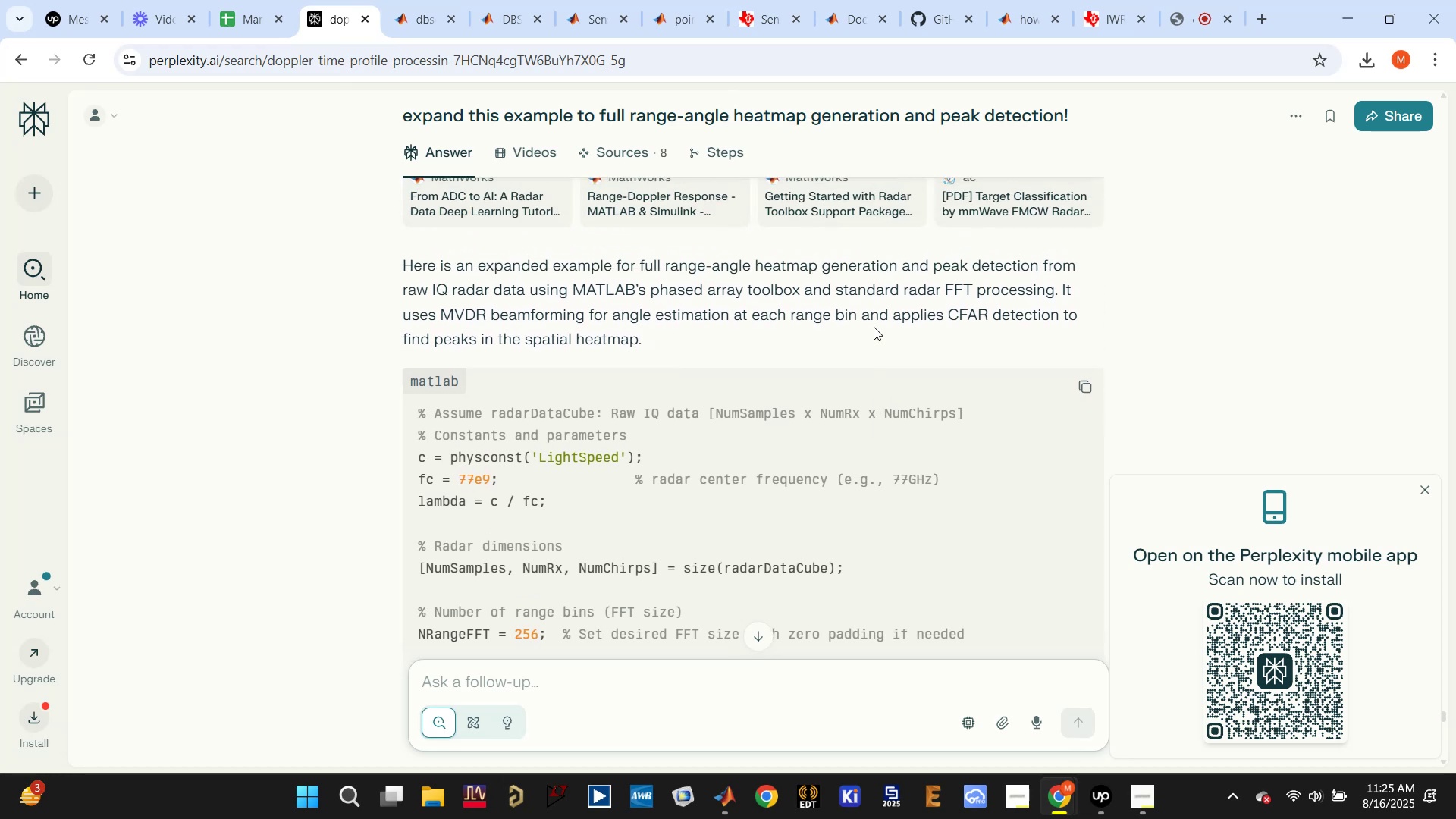 
scroll: coordinate [874, 327], scroll_direction: down, amount: 2.0
 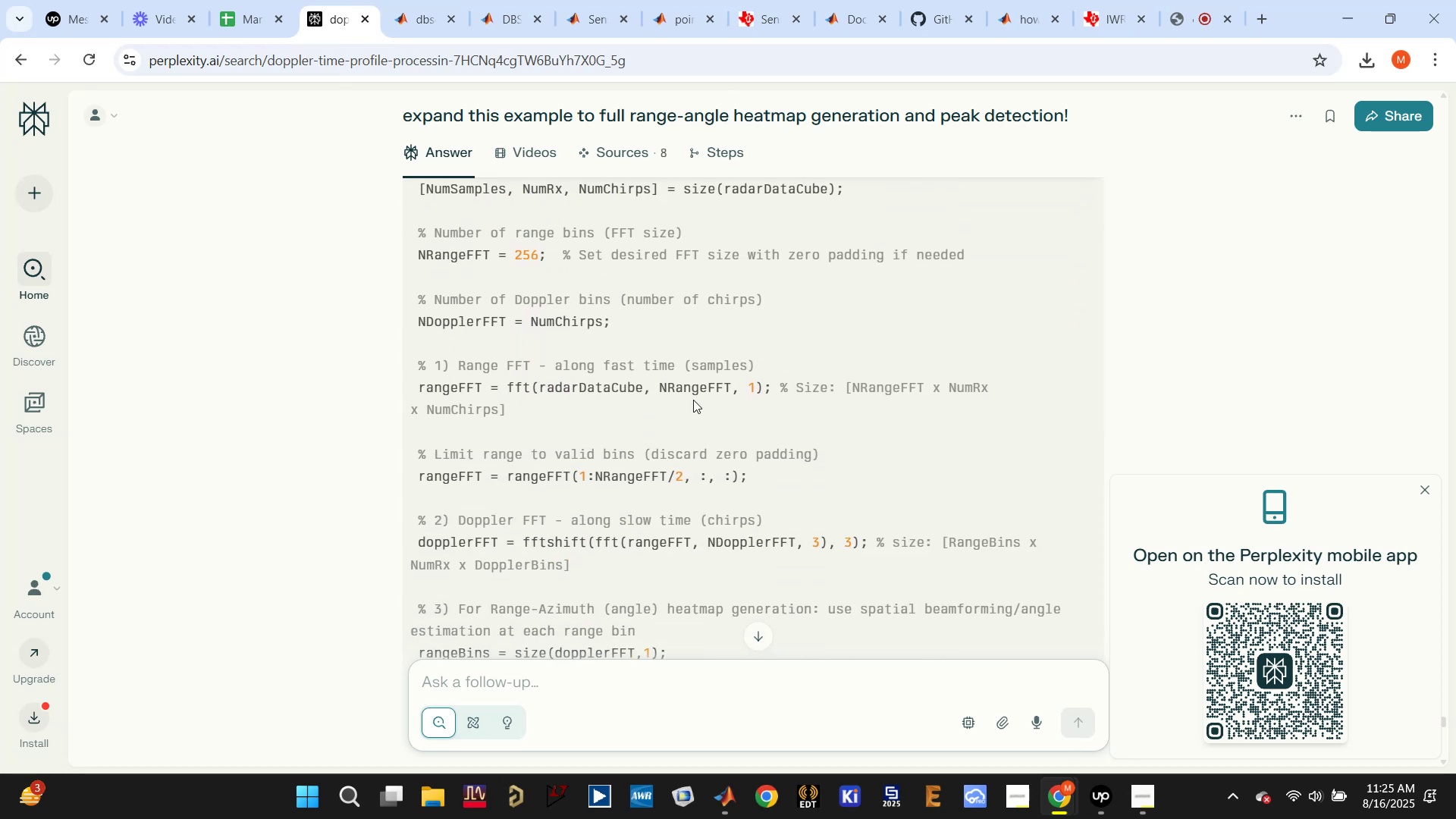 
left_click([626, 488])
 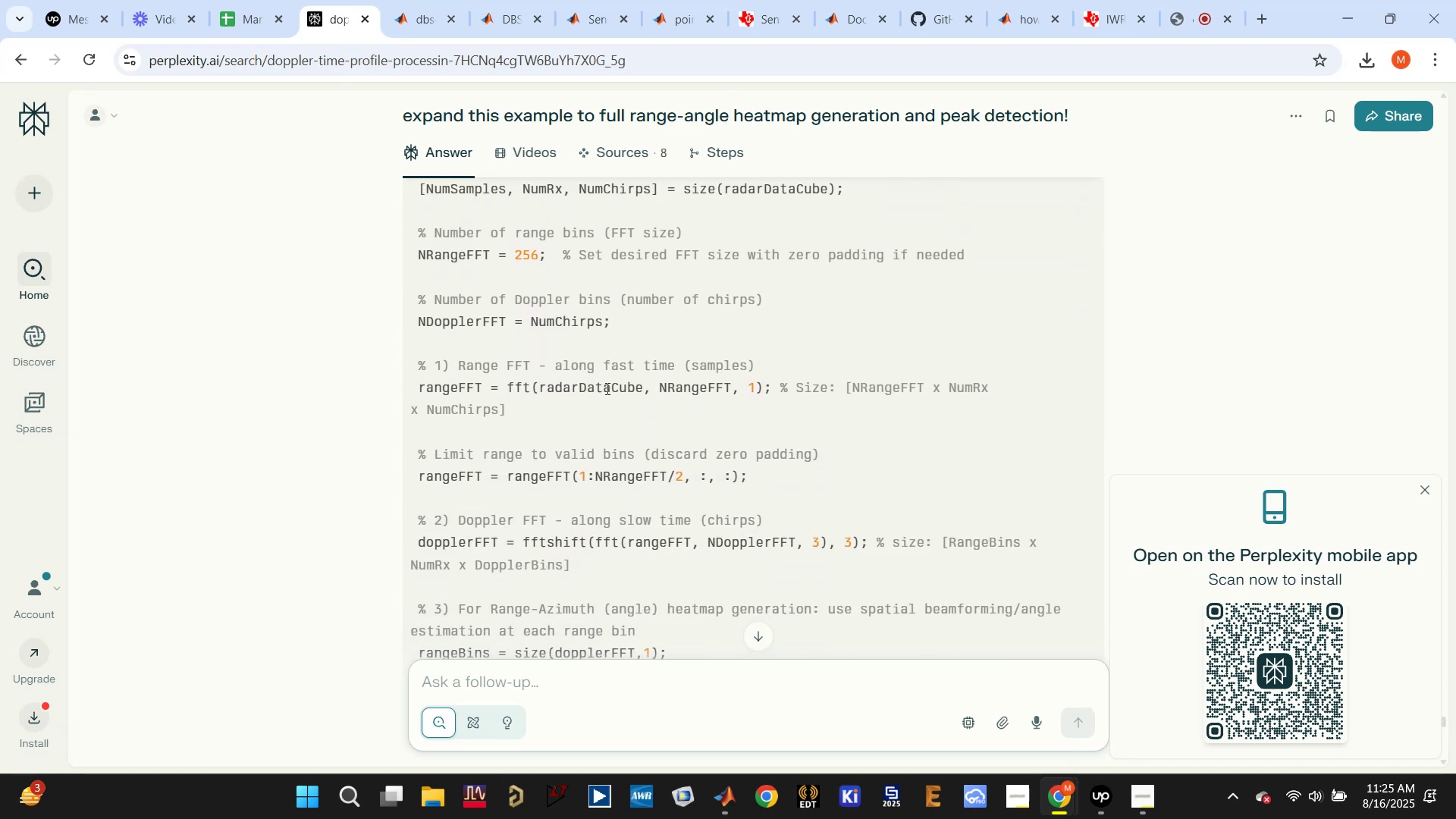 
double_click([607, 387])
 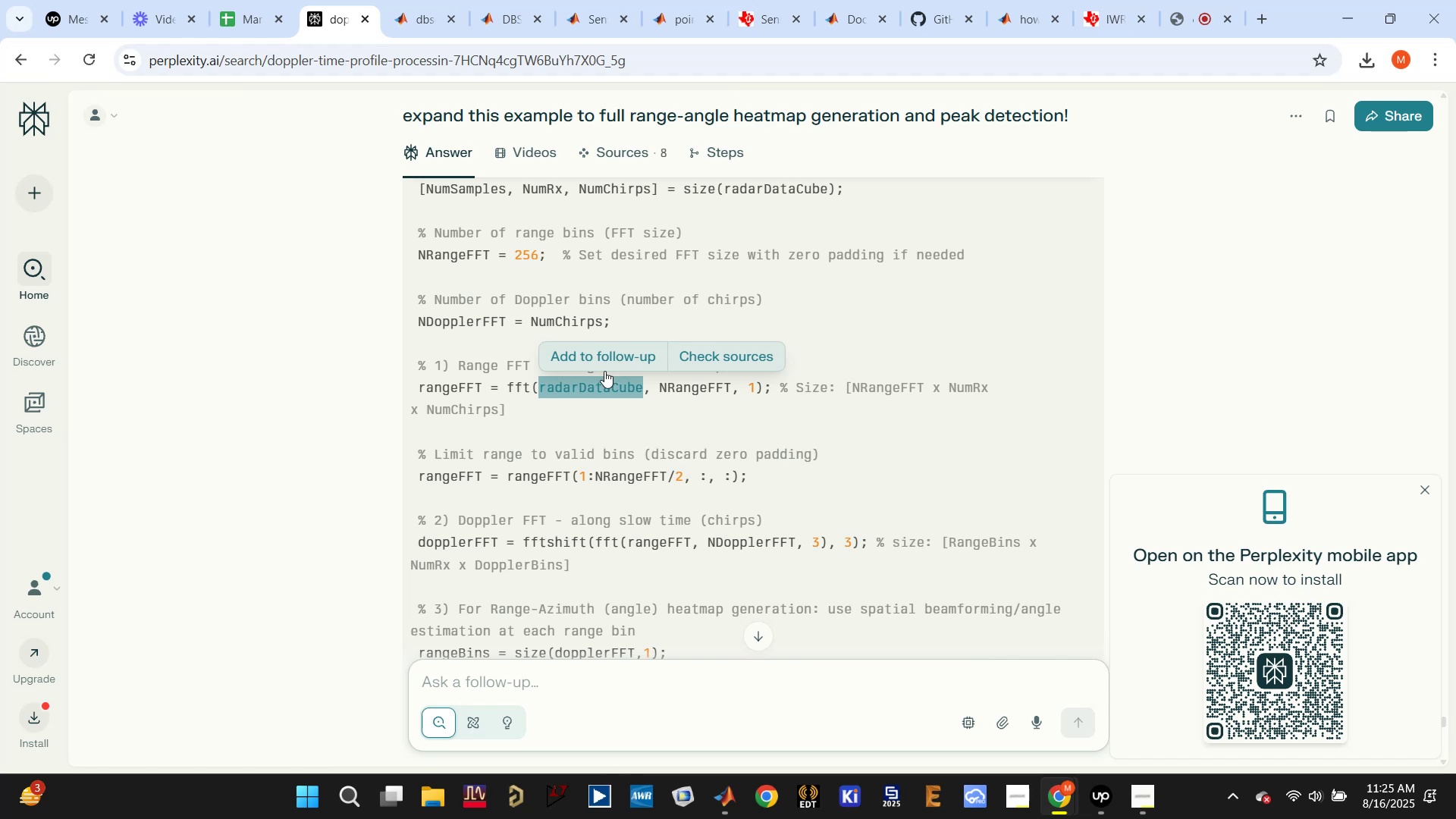 
scroll: coordinate [619, 351], scroll_direction: up, amount: 3.0
 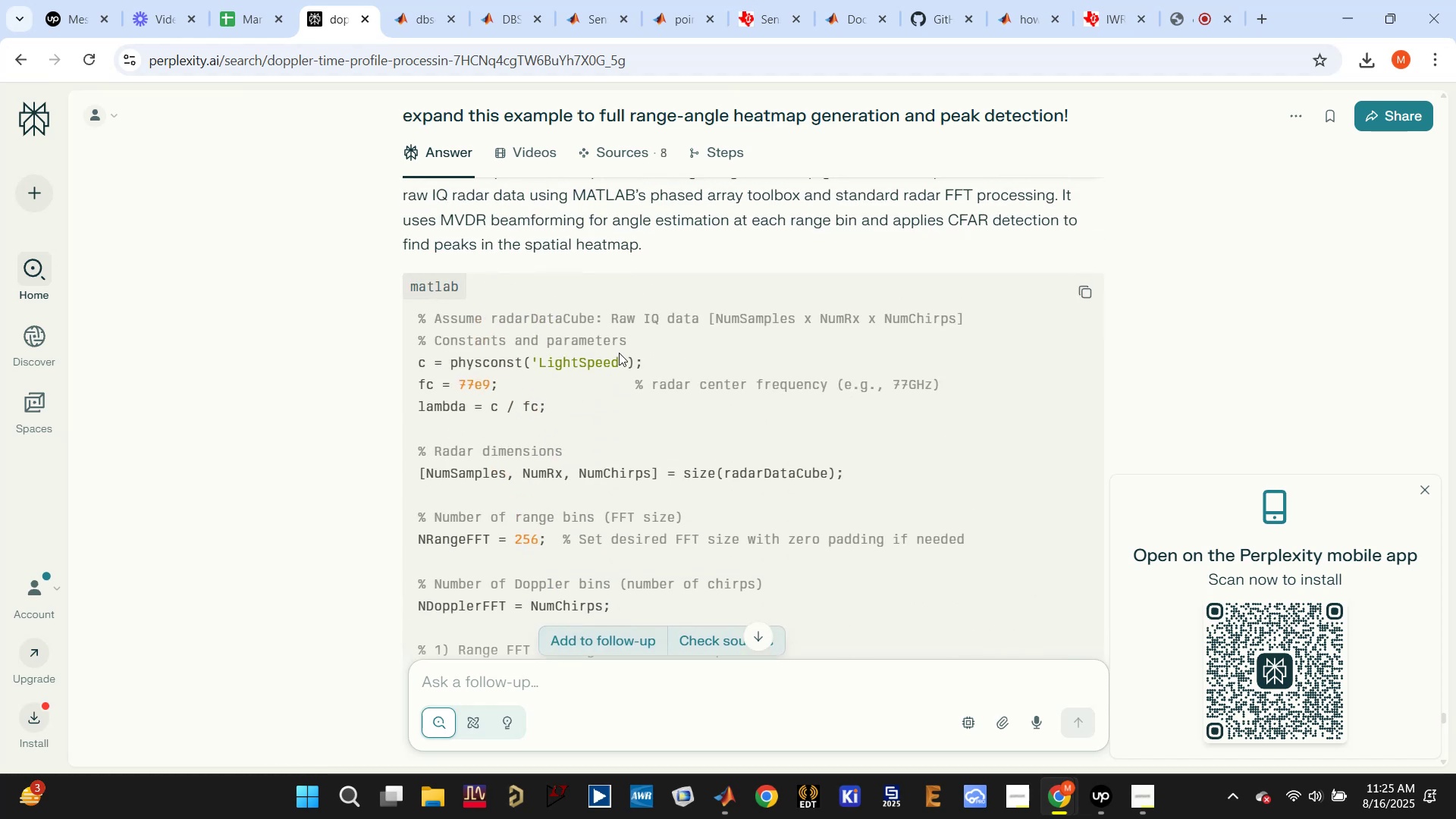 
scroll: coordinate [679, 351], scroll_direction: down, amount: 6.0
 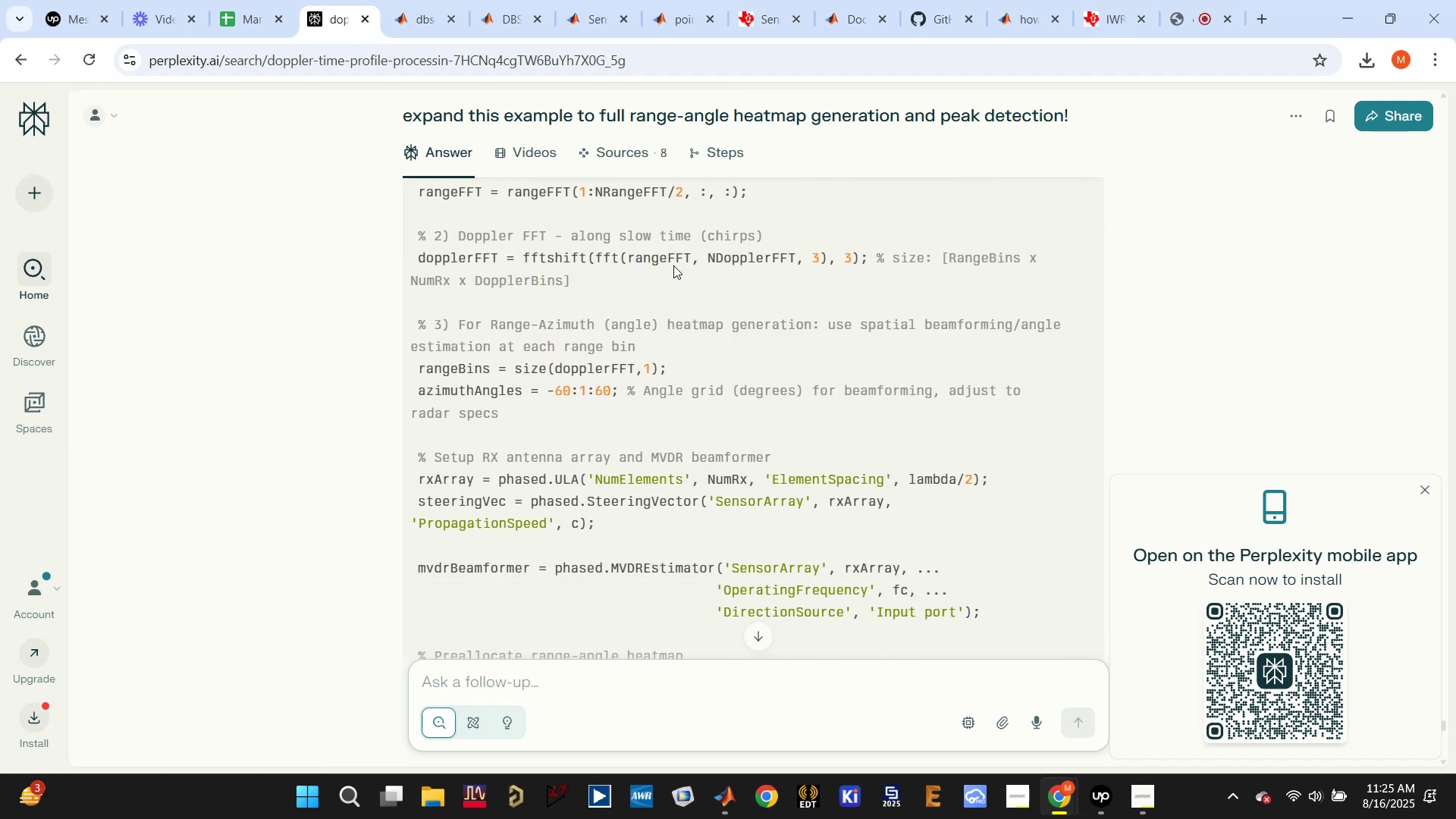 
wait(8.05)
 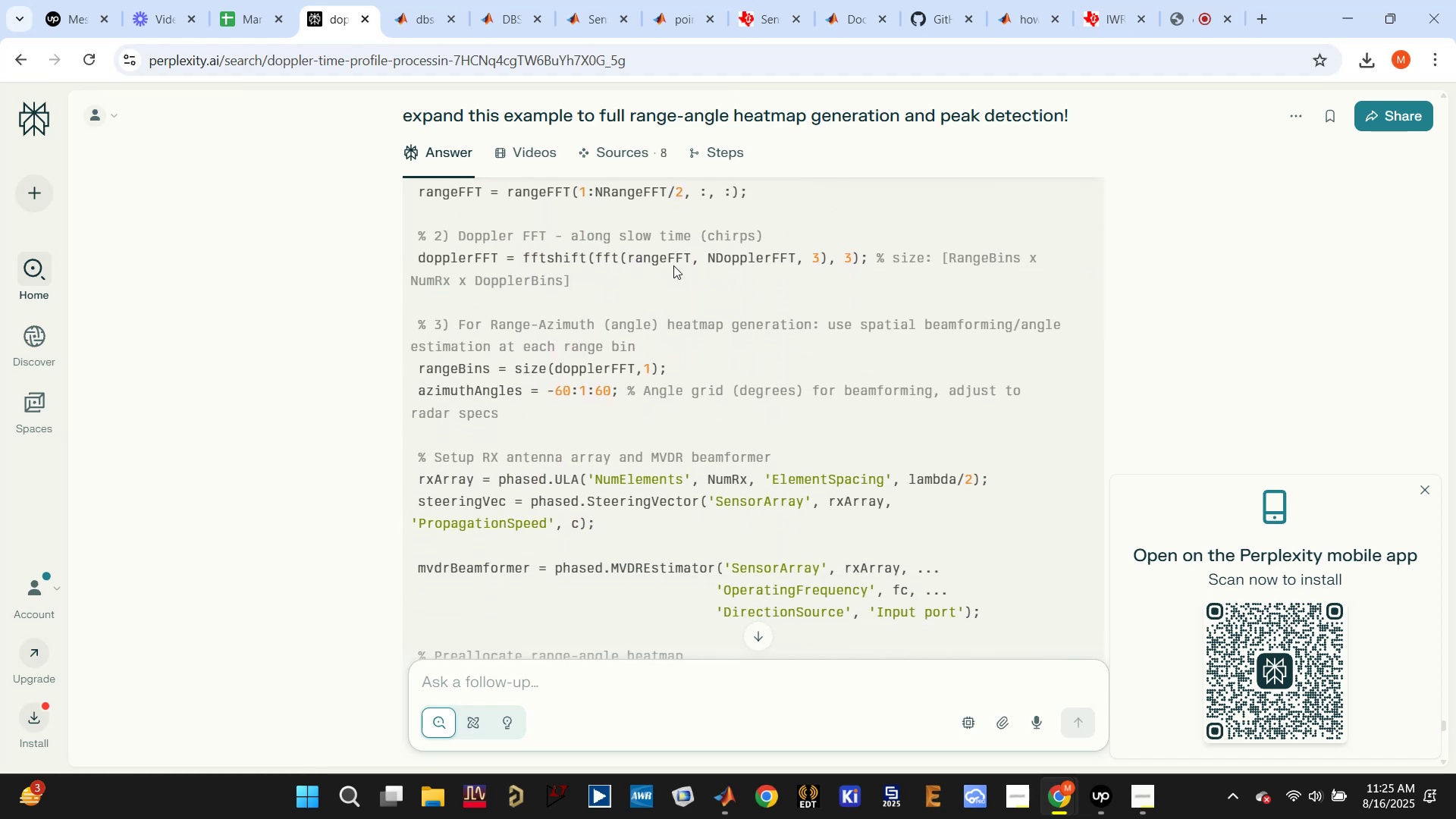 
double_click([477, 368])
 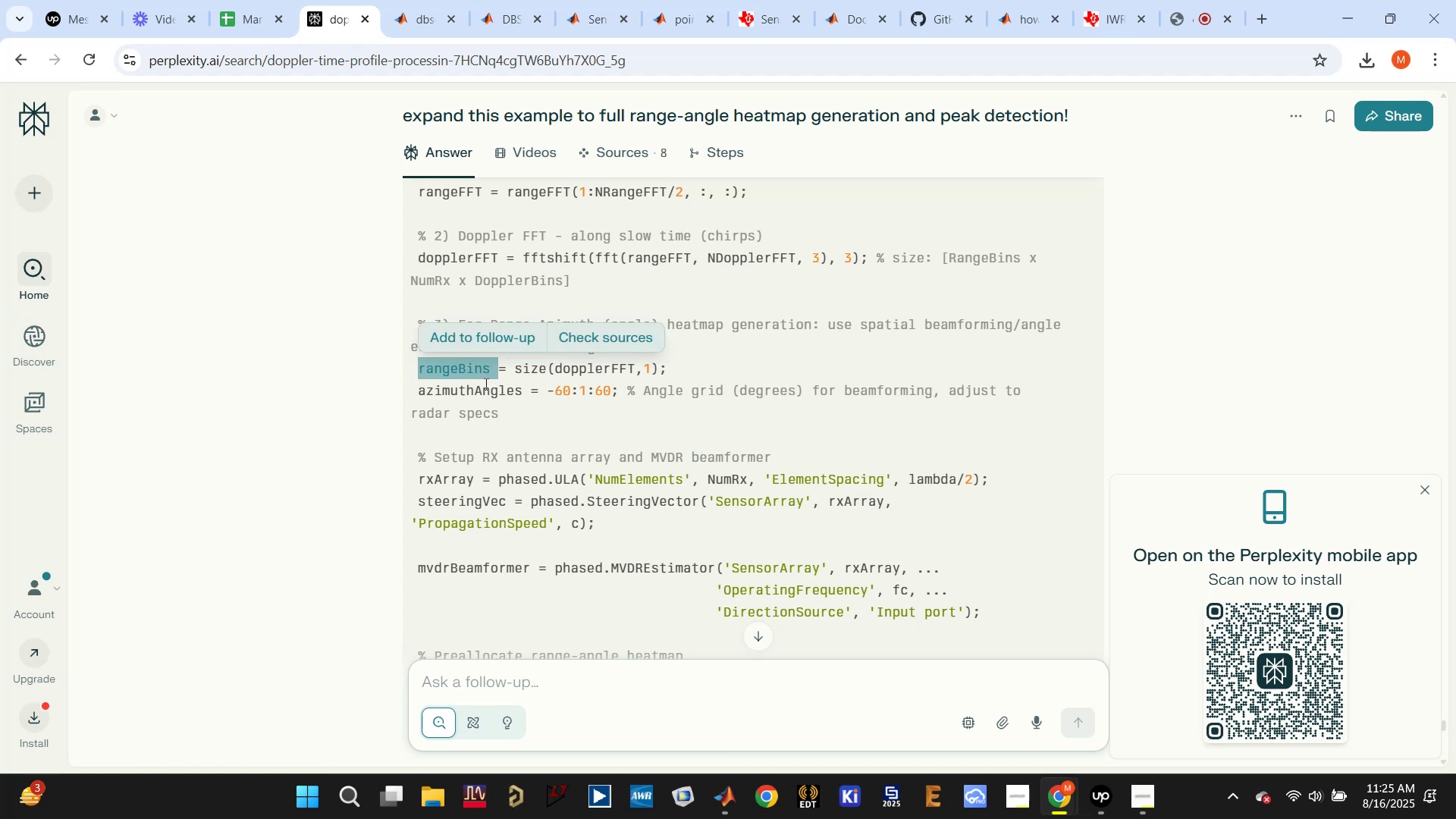 
triple_click([485, 385])
 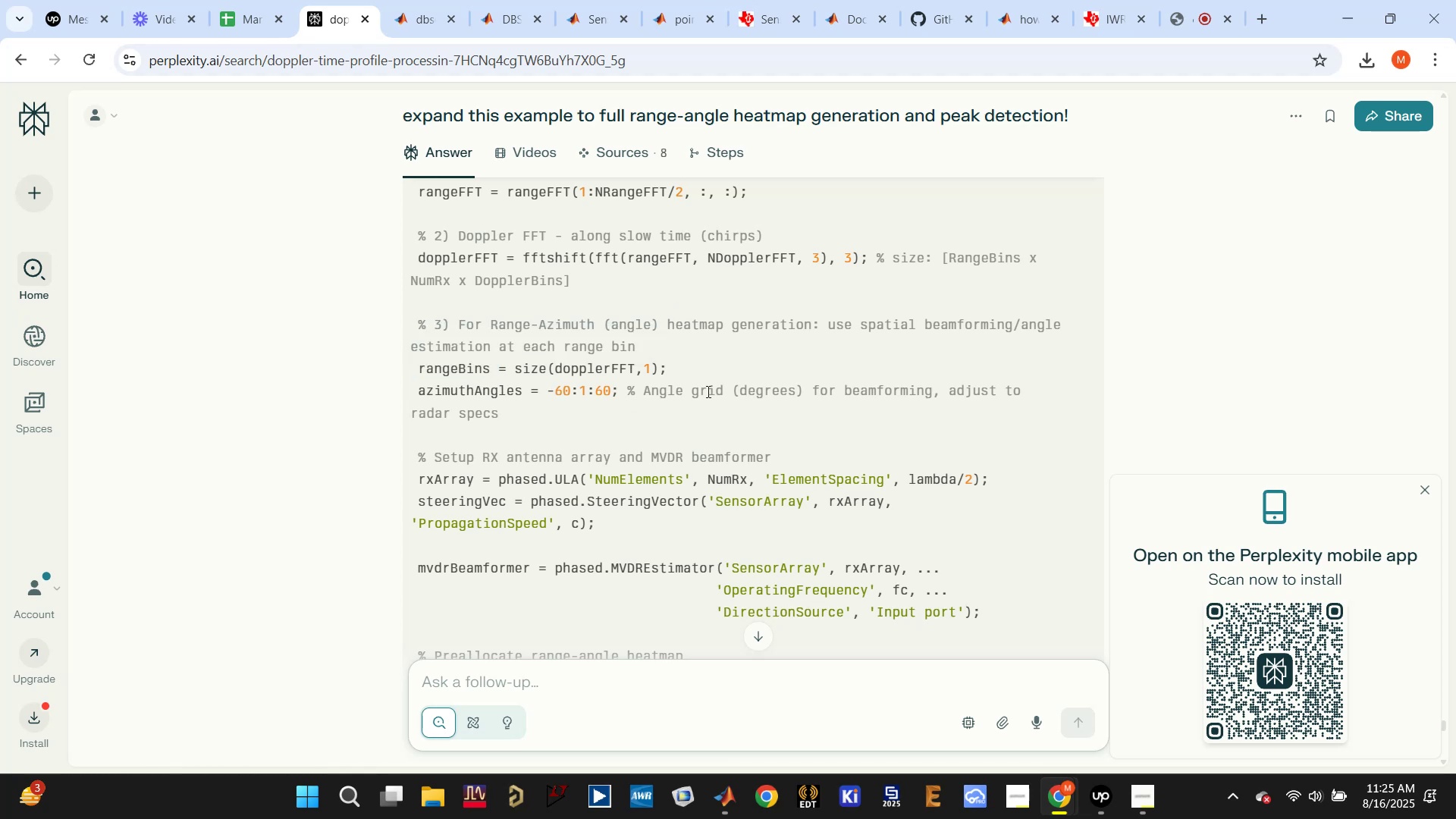 
left_click_drag(start_coordinate=[689, 388], to_coordinate=[929, 401])
 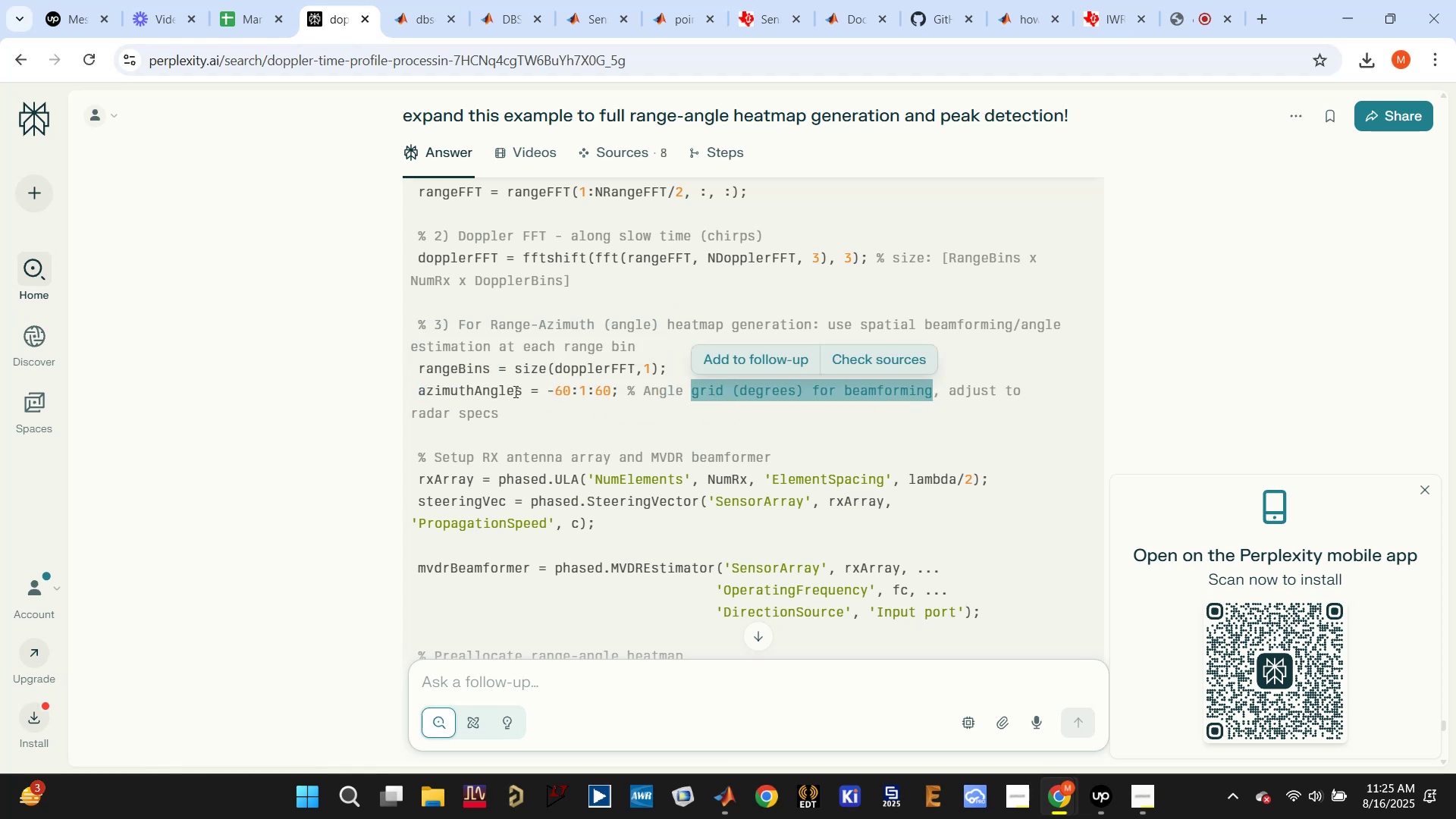 
double_click([482, 384])
 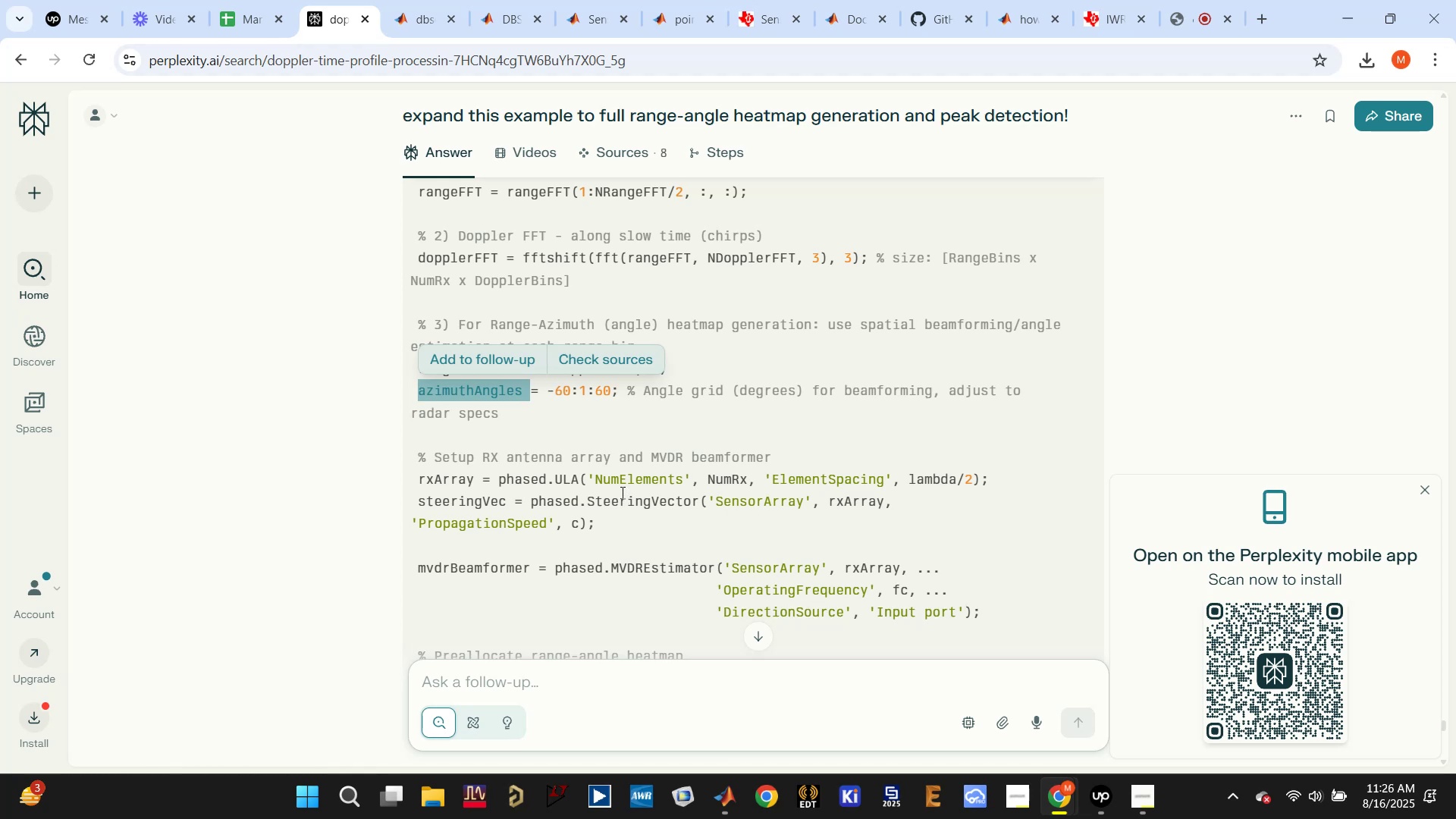 
wait(9.56)
 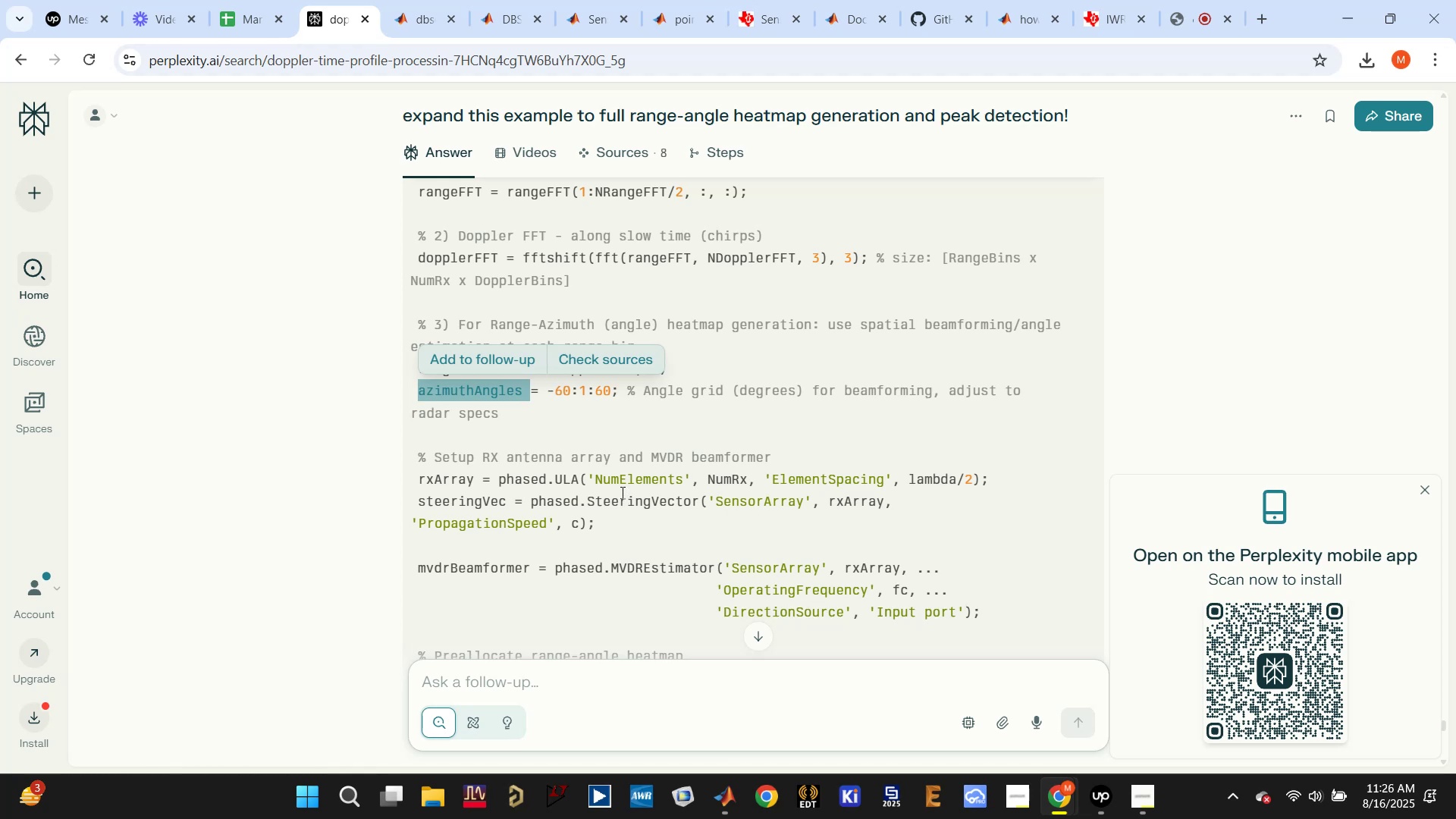 
scroll: coordinate [608, 510], scroll_direction: down, amount: 2.0
 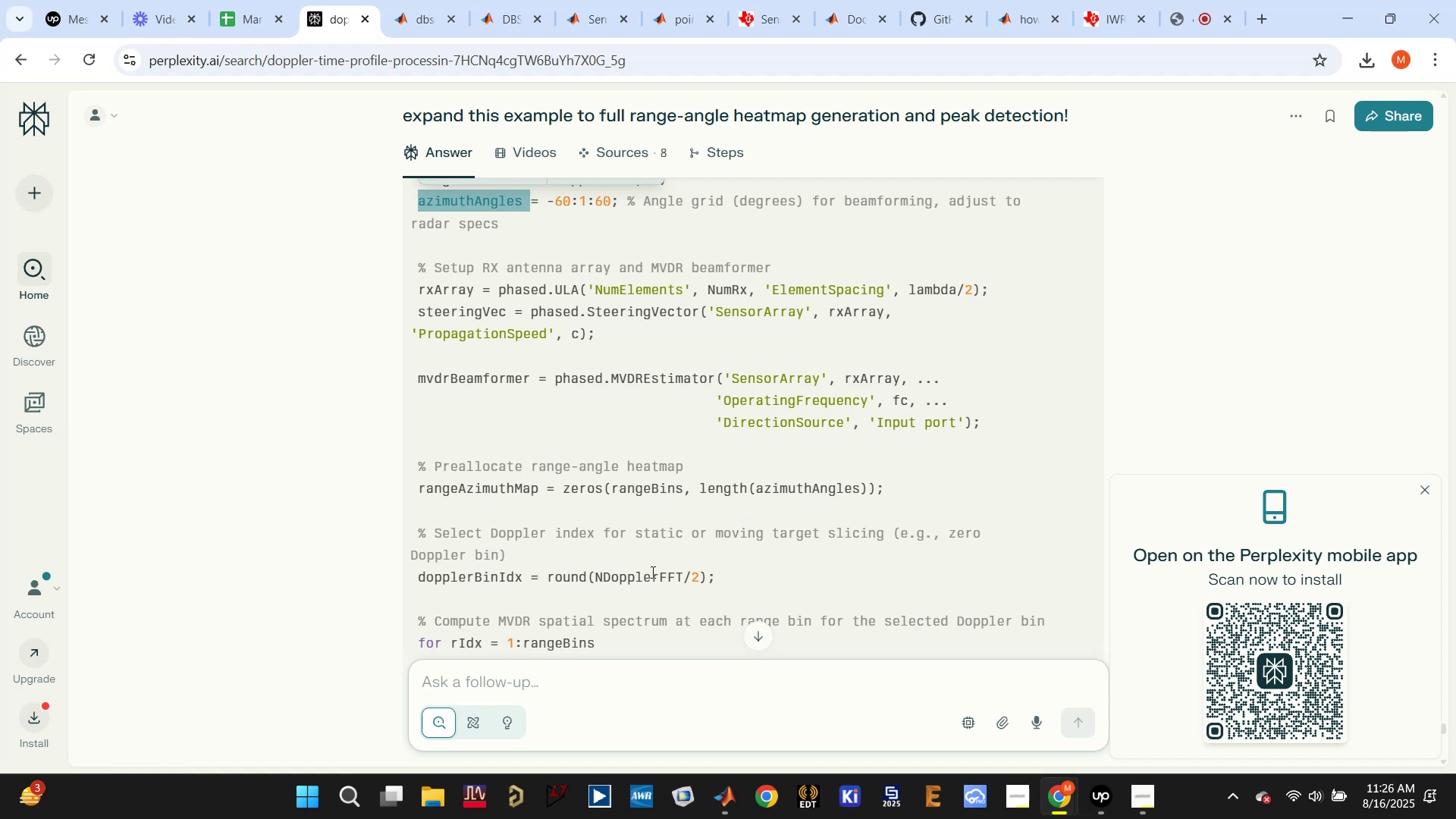 
wait(10.97)
 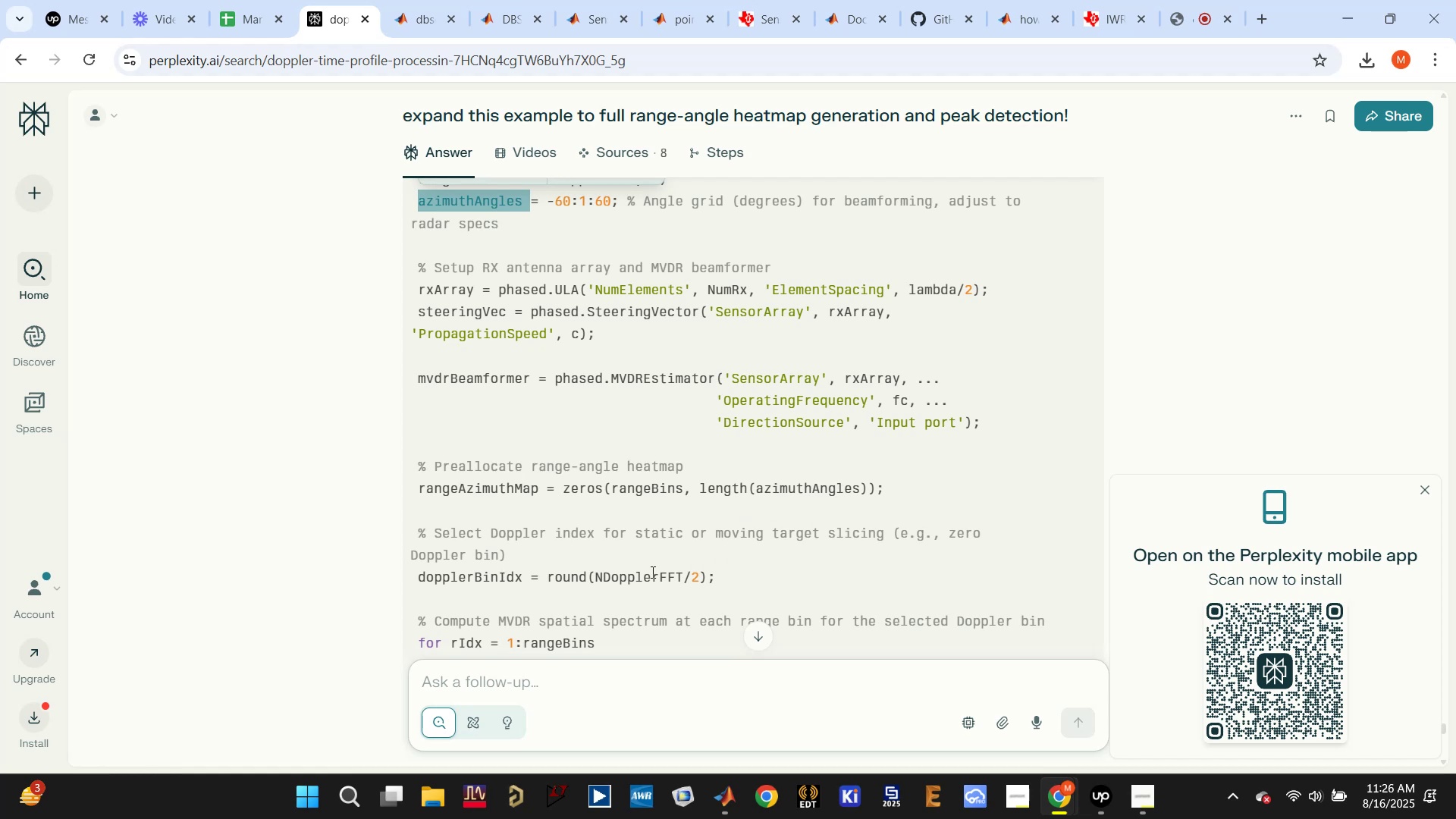 
scroll: coordinate [797, 554], scroll_direction: down, amount: 3.0
 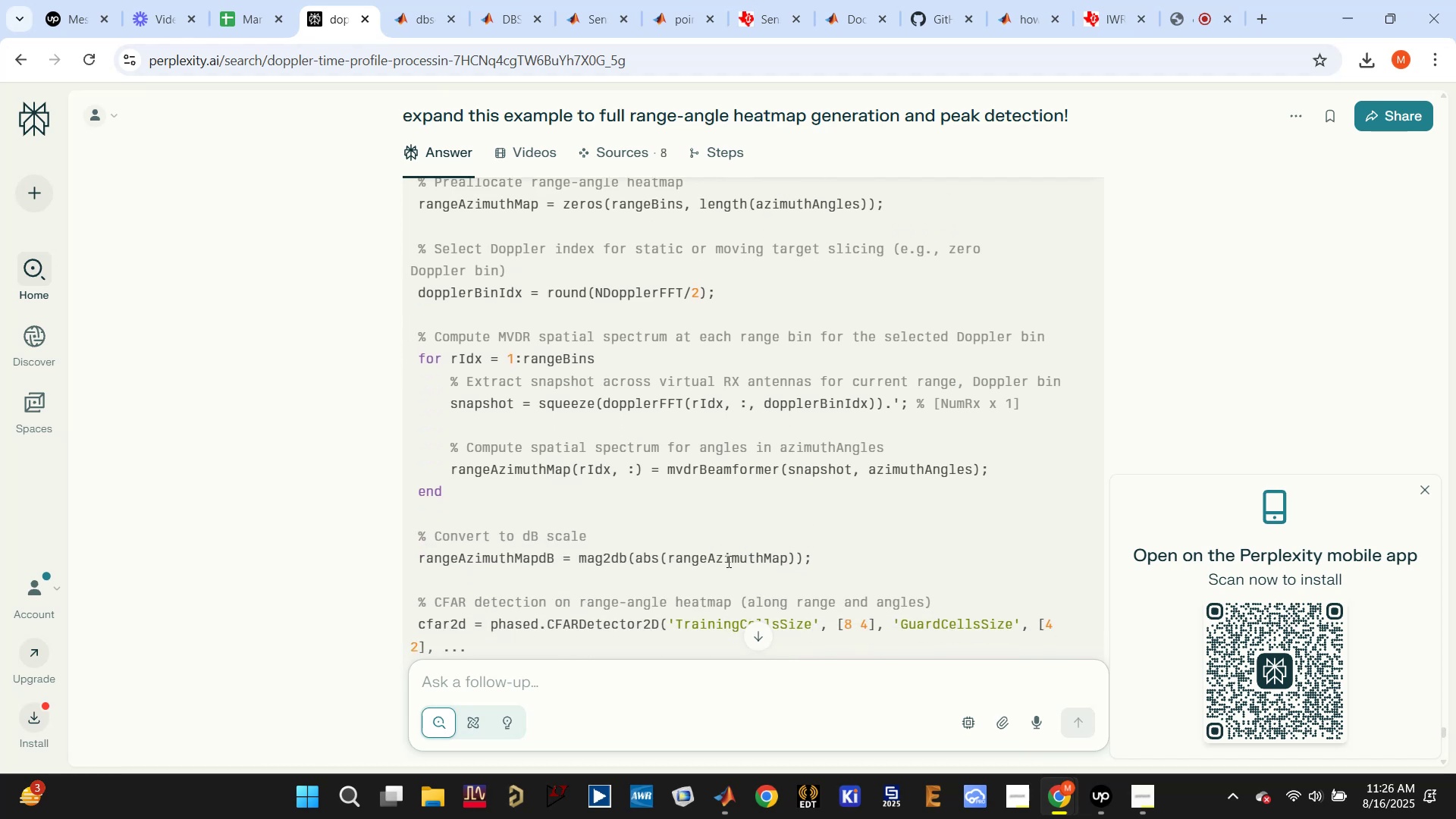 
double_click([737, 555])
 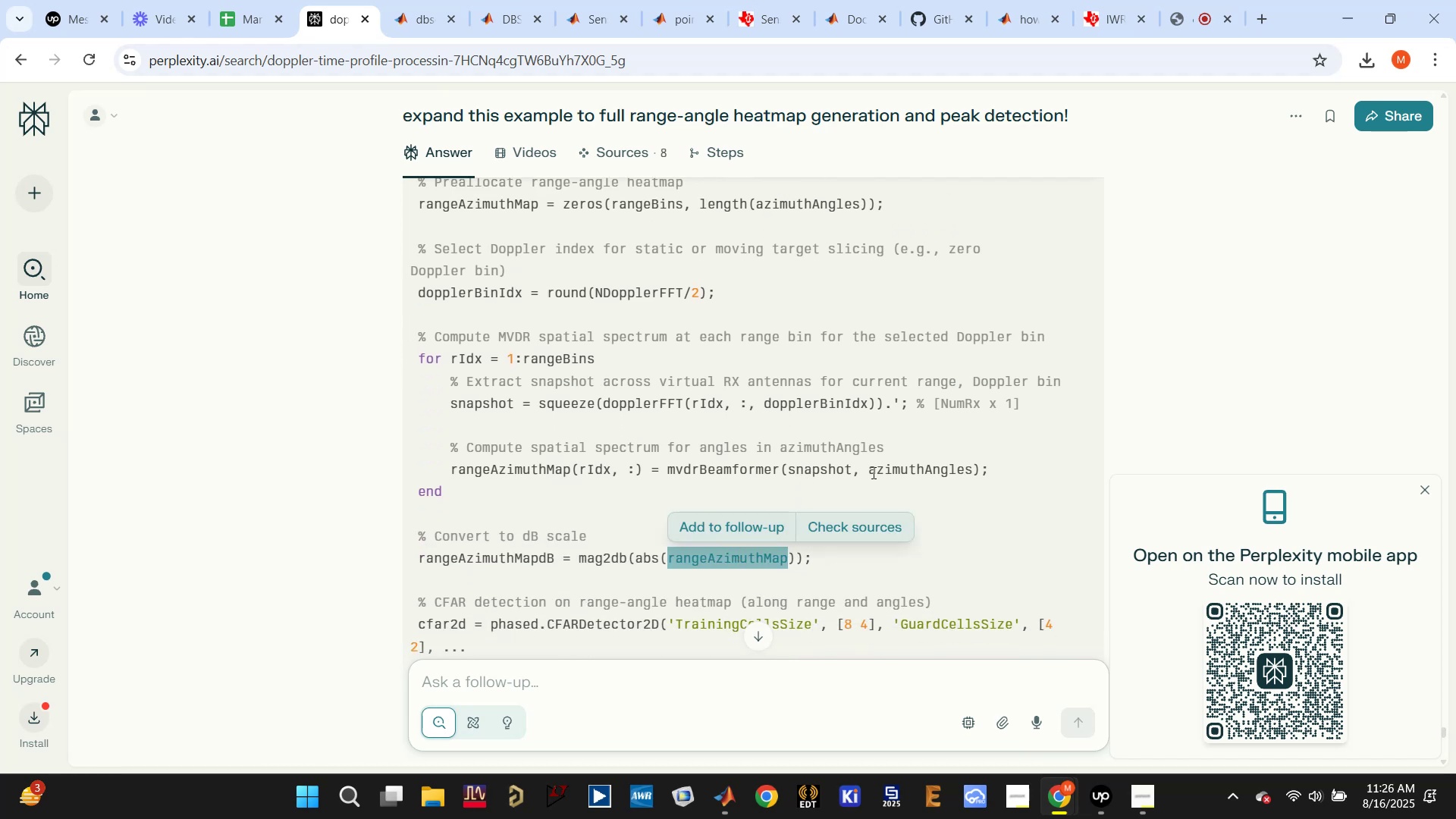 
left_click([915, 469])
 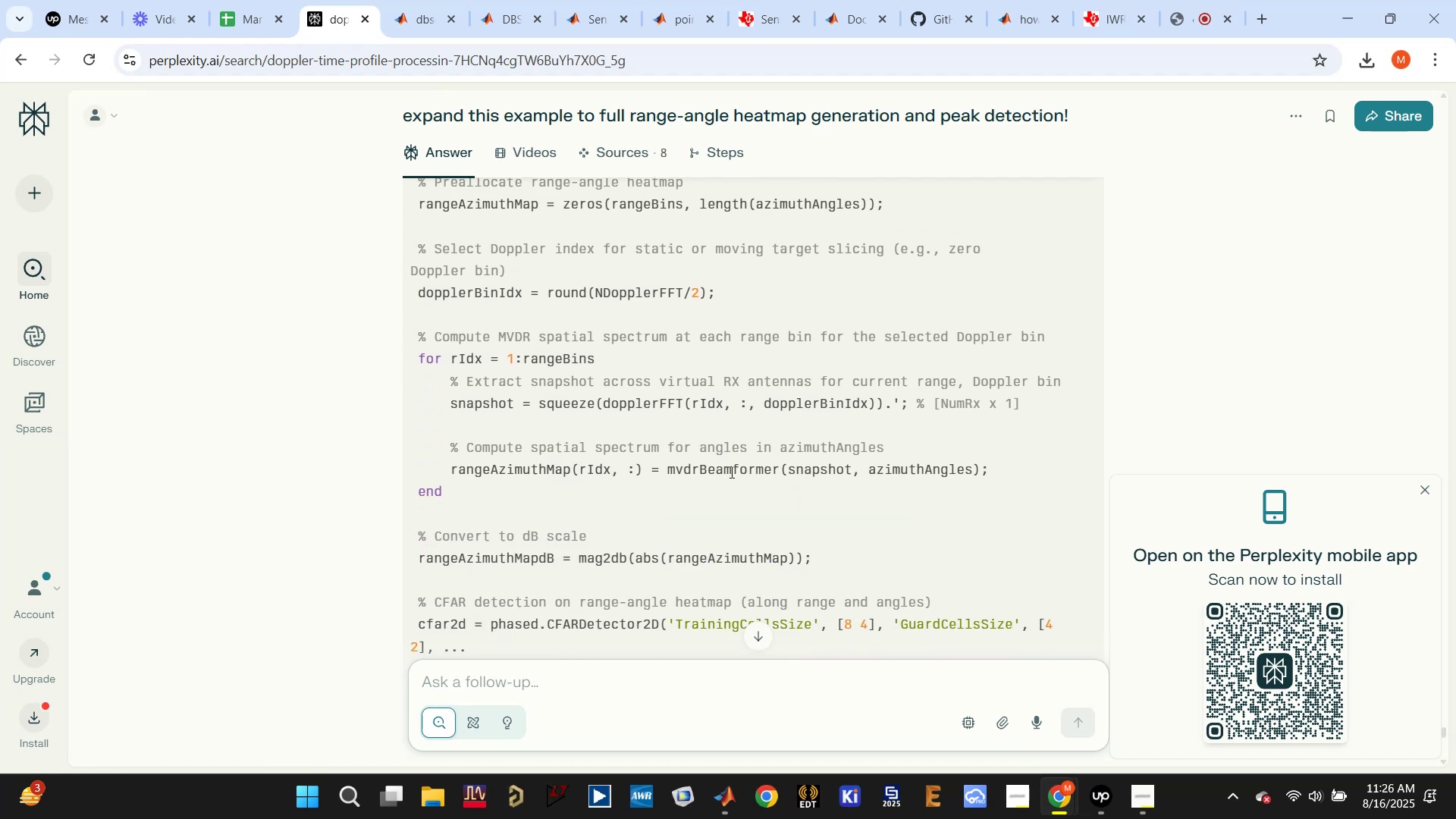 
double_click([722, 472])
 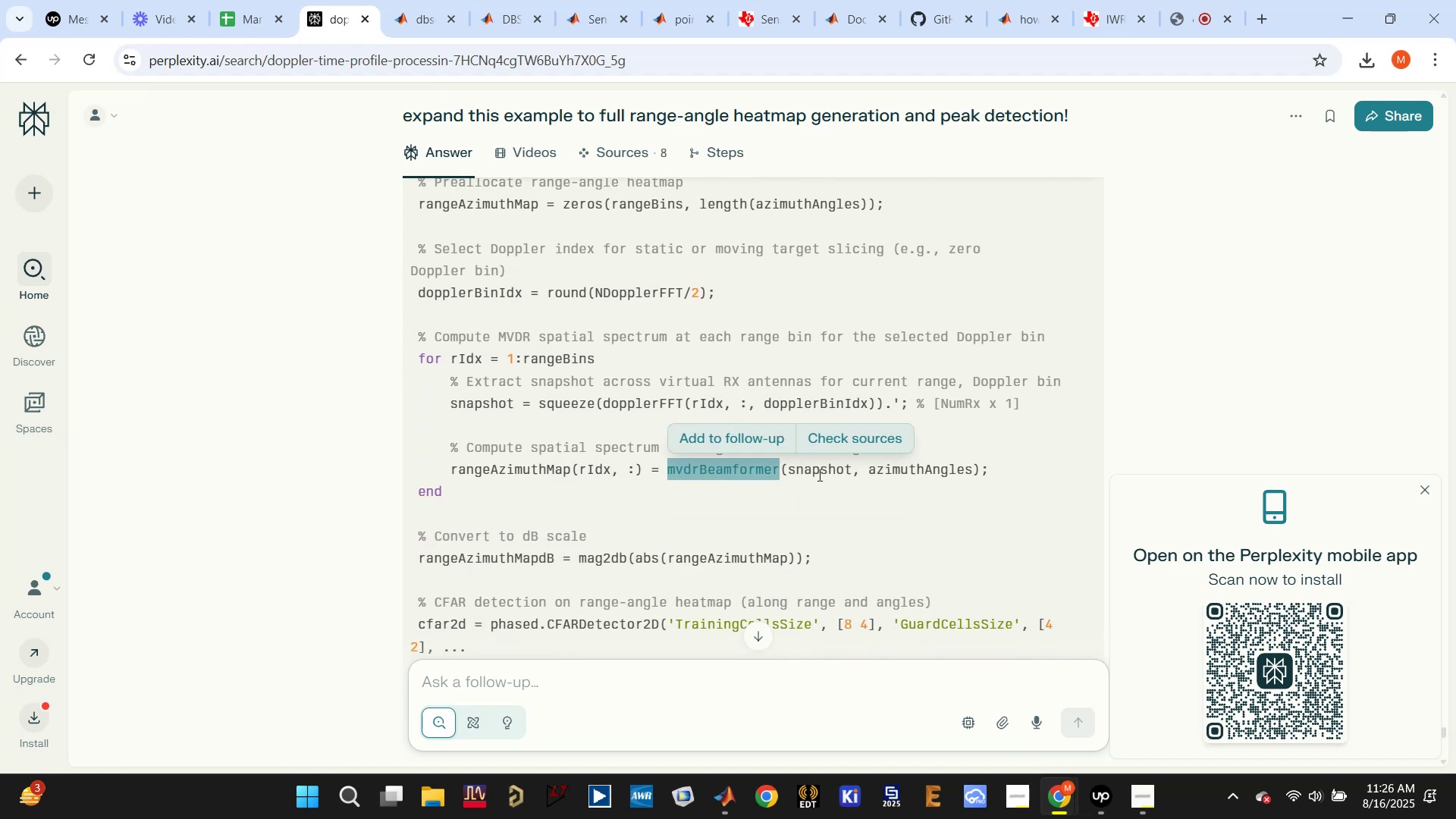 
double_click([818, 475])
 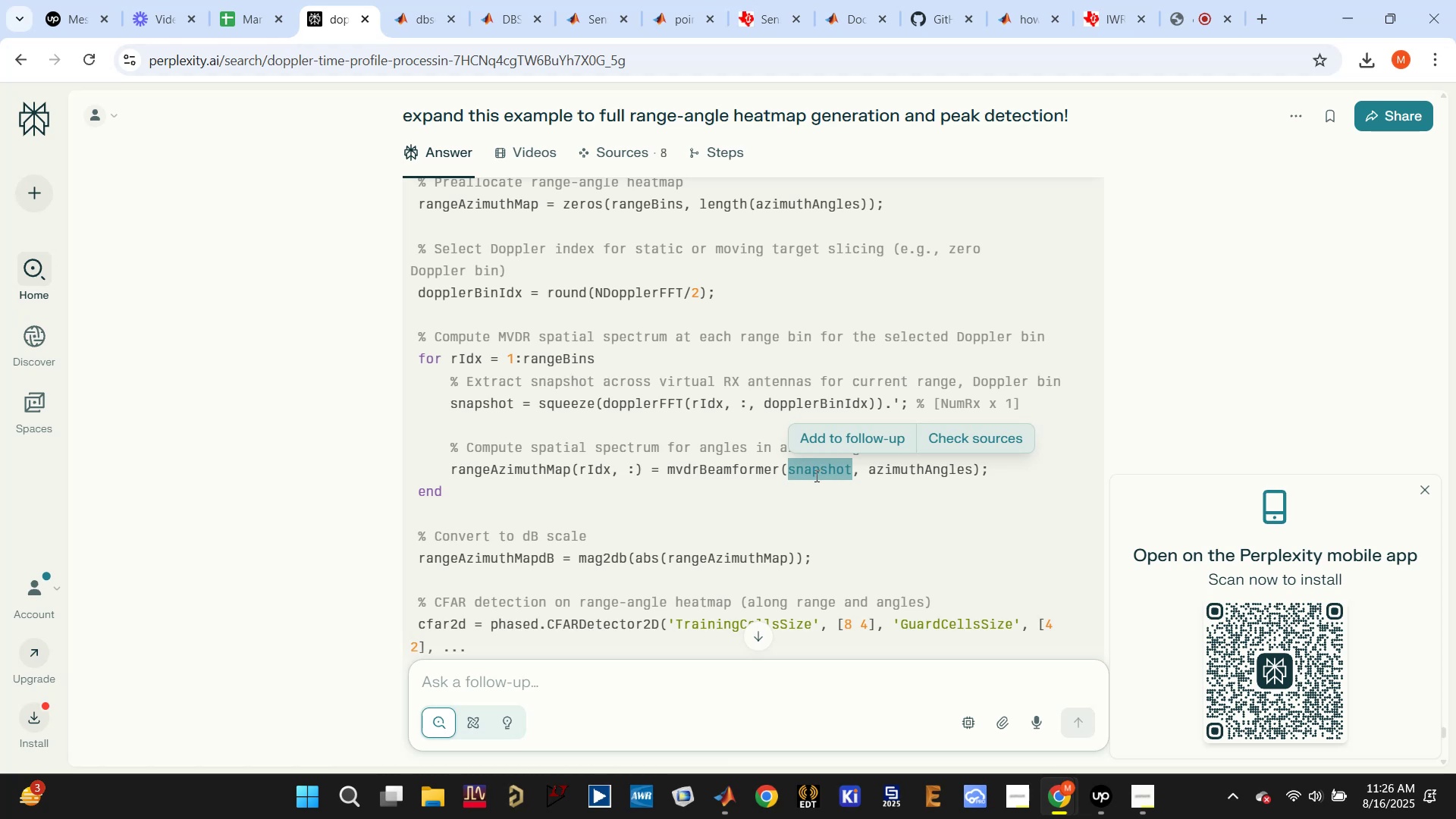 
scroll: coordinate [595, 422], scroll_direction: up, amount: 5.0
 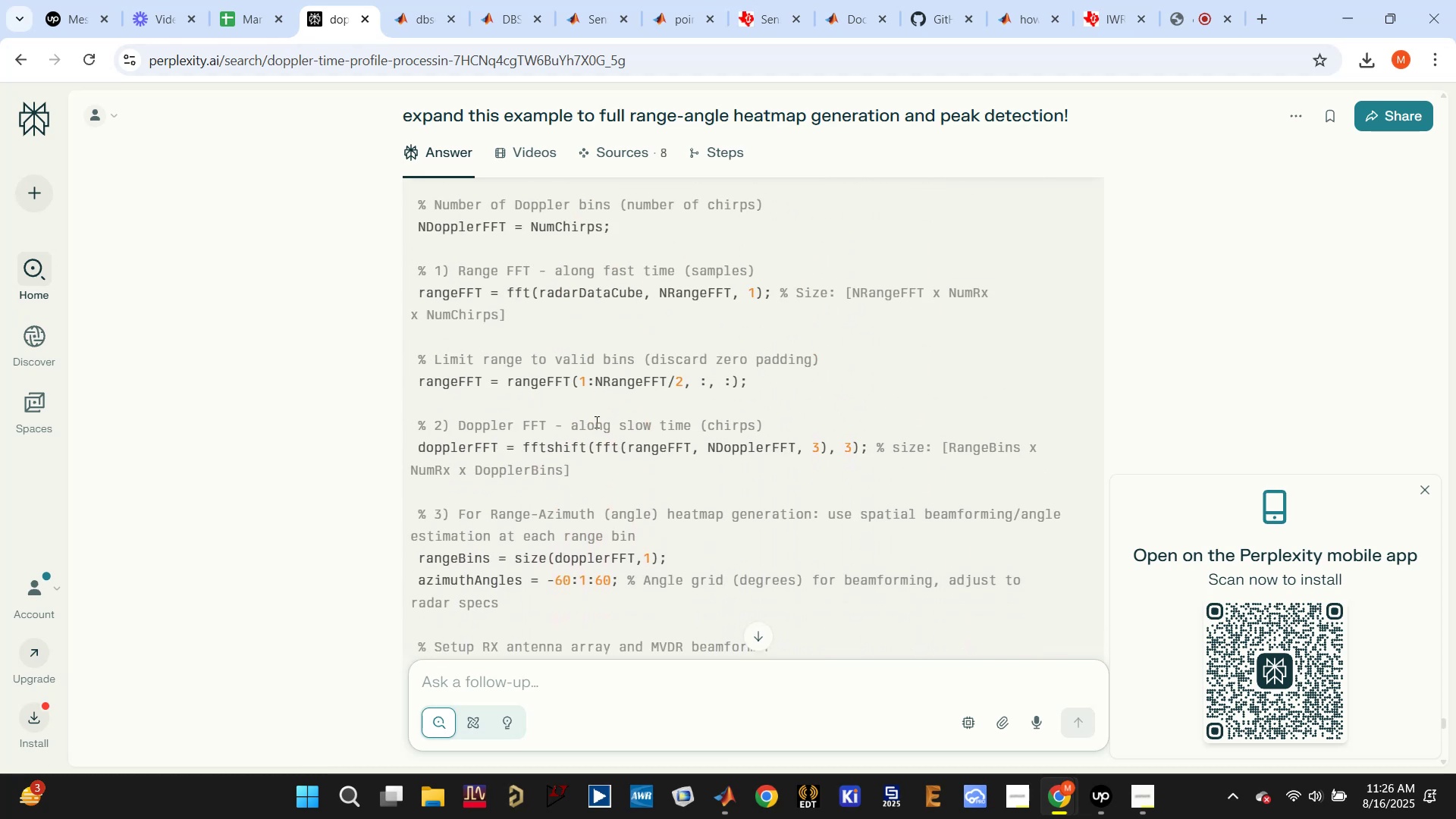 